 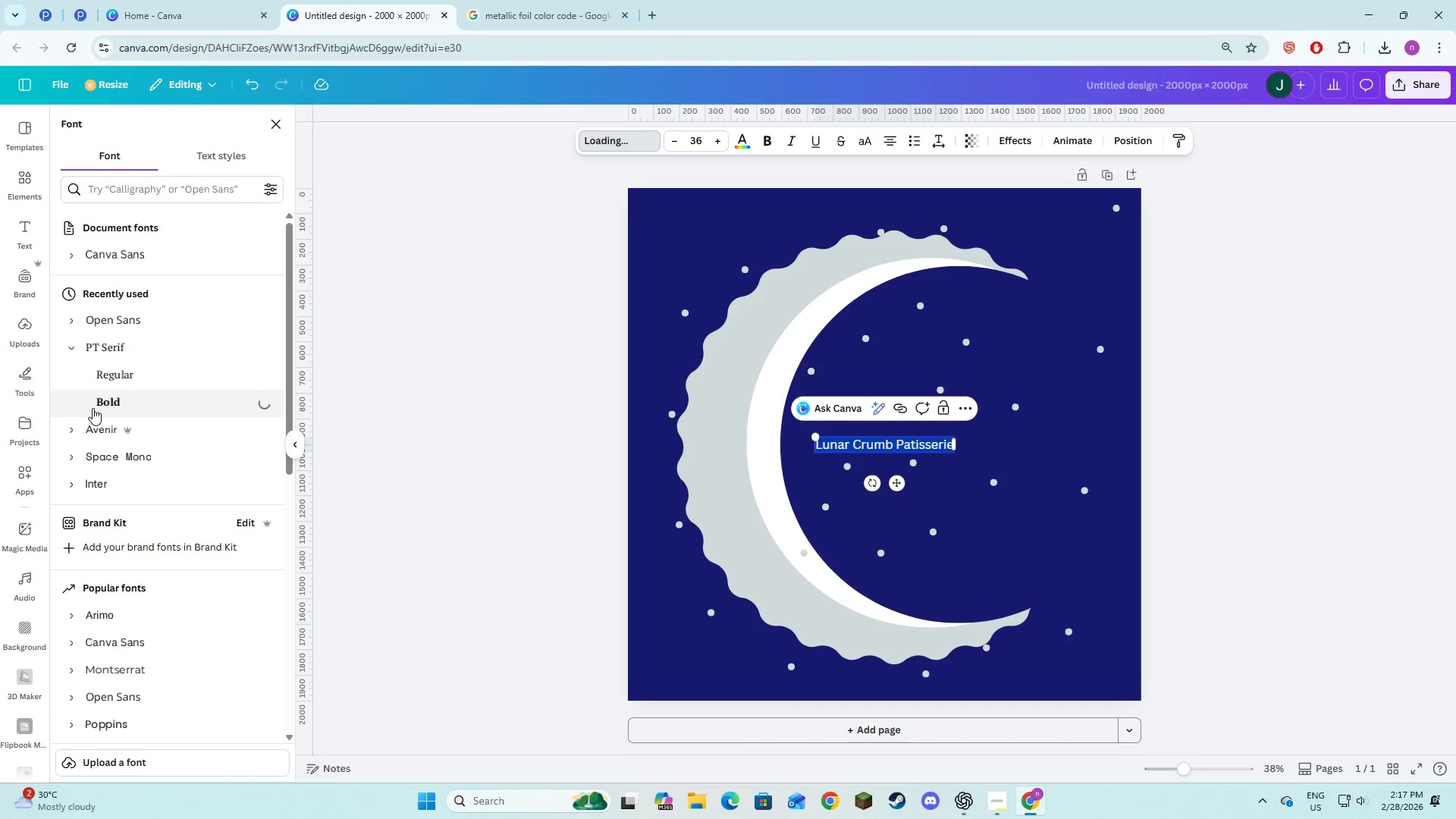 
double_click([723, 141])
 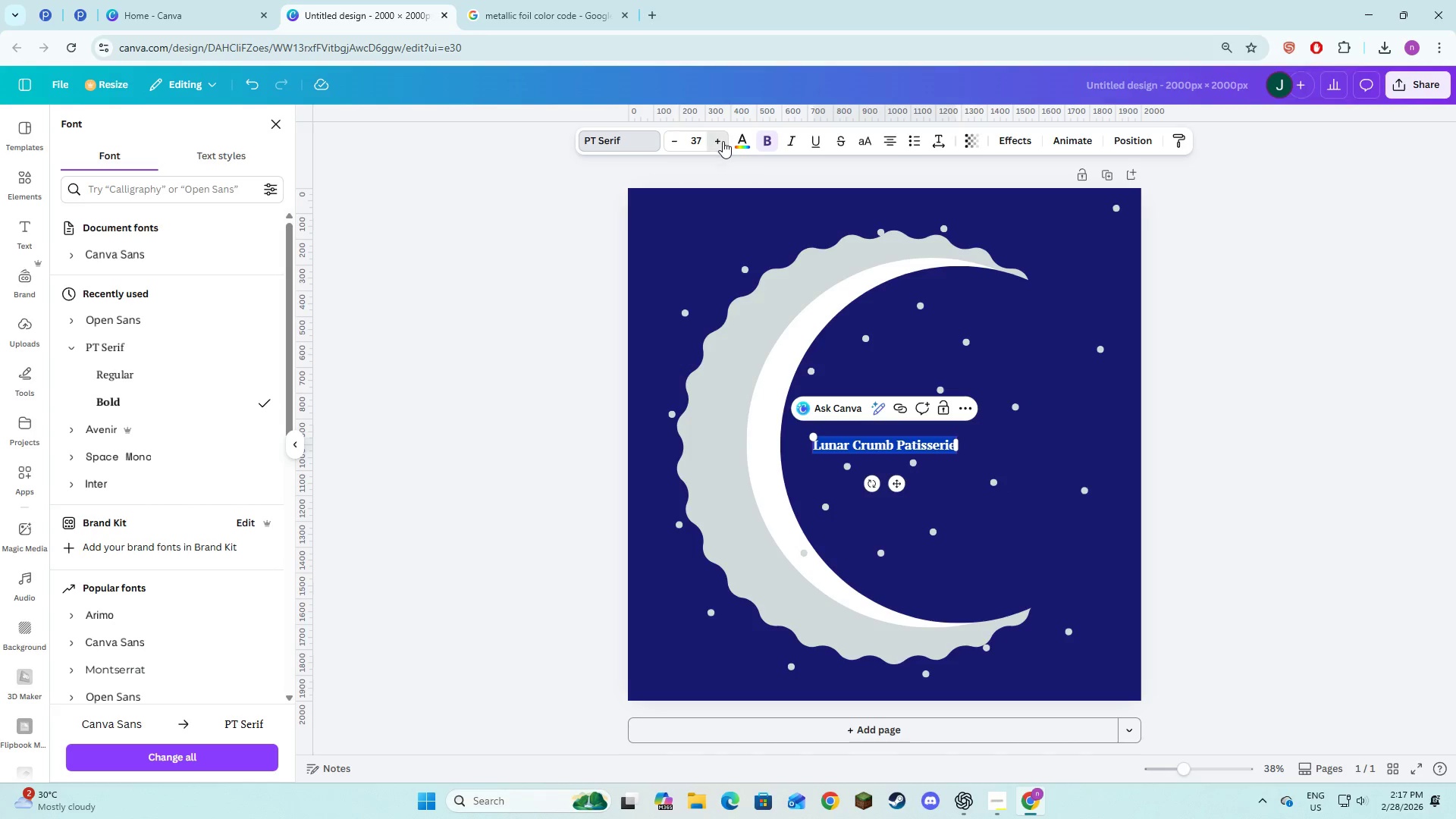 
triple_click([723, 141])
 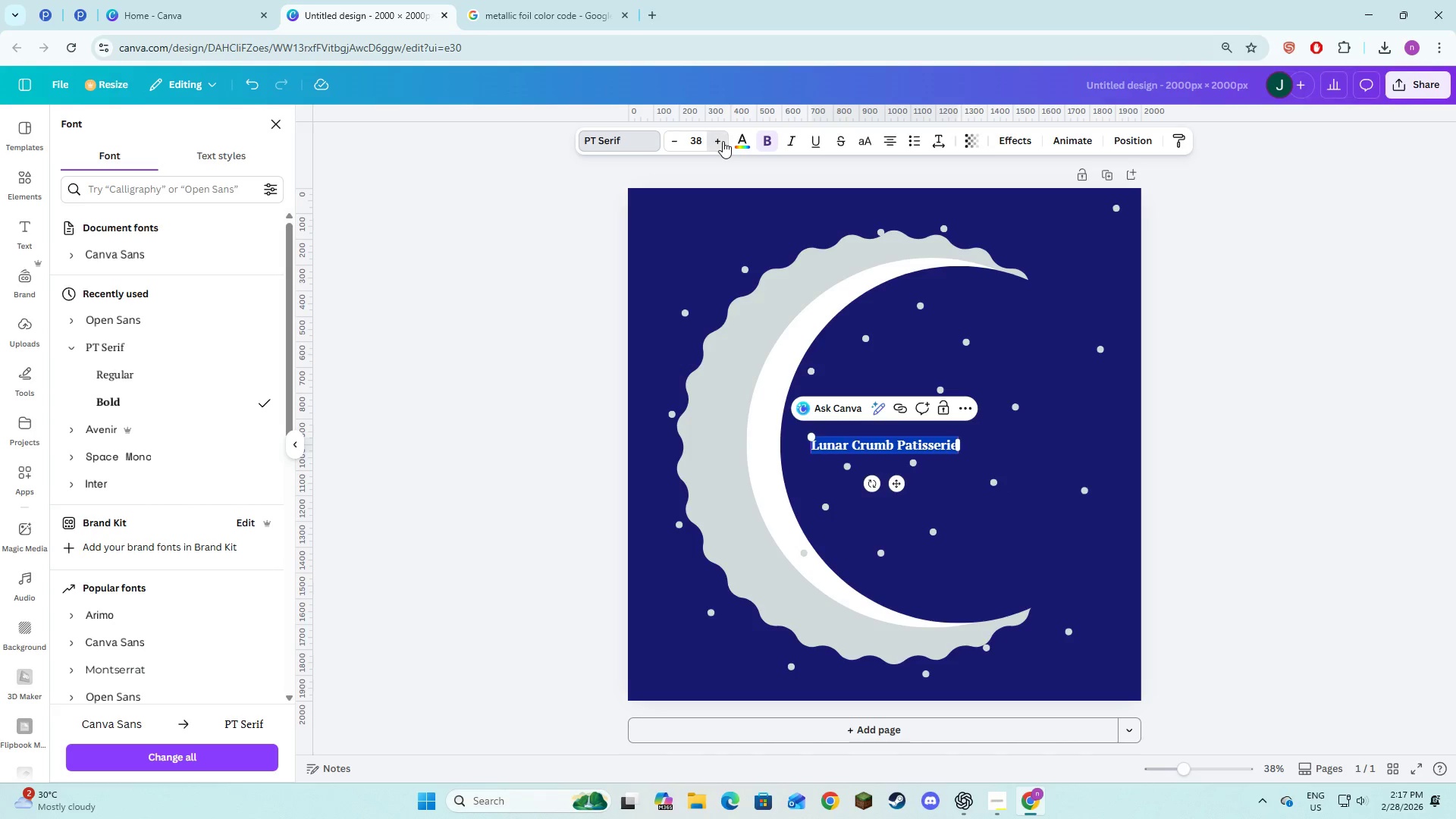 
triple_click([723, 141])
 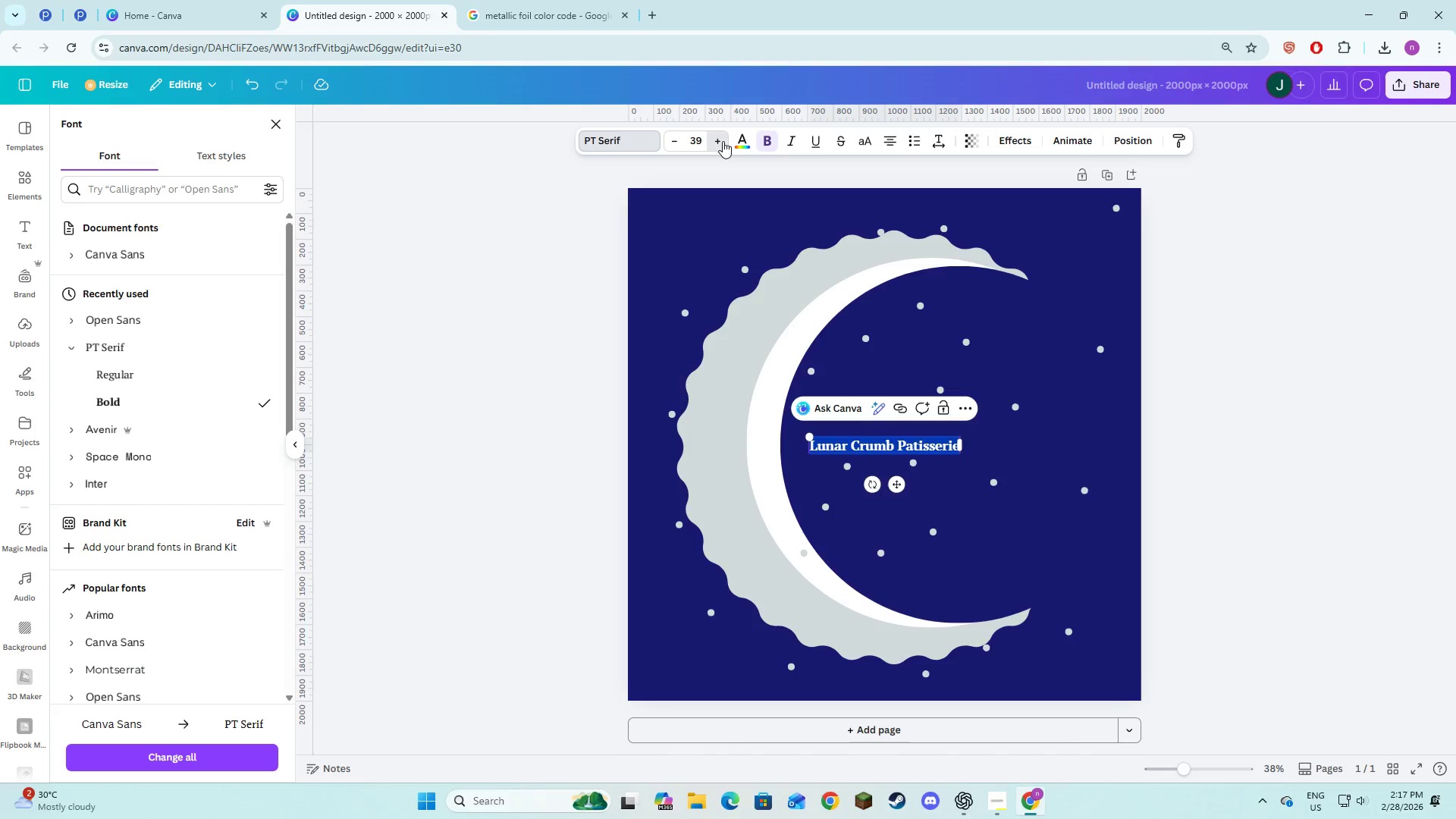 
triple_click([723, 141])
 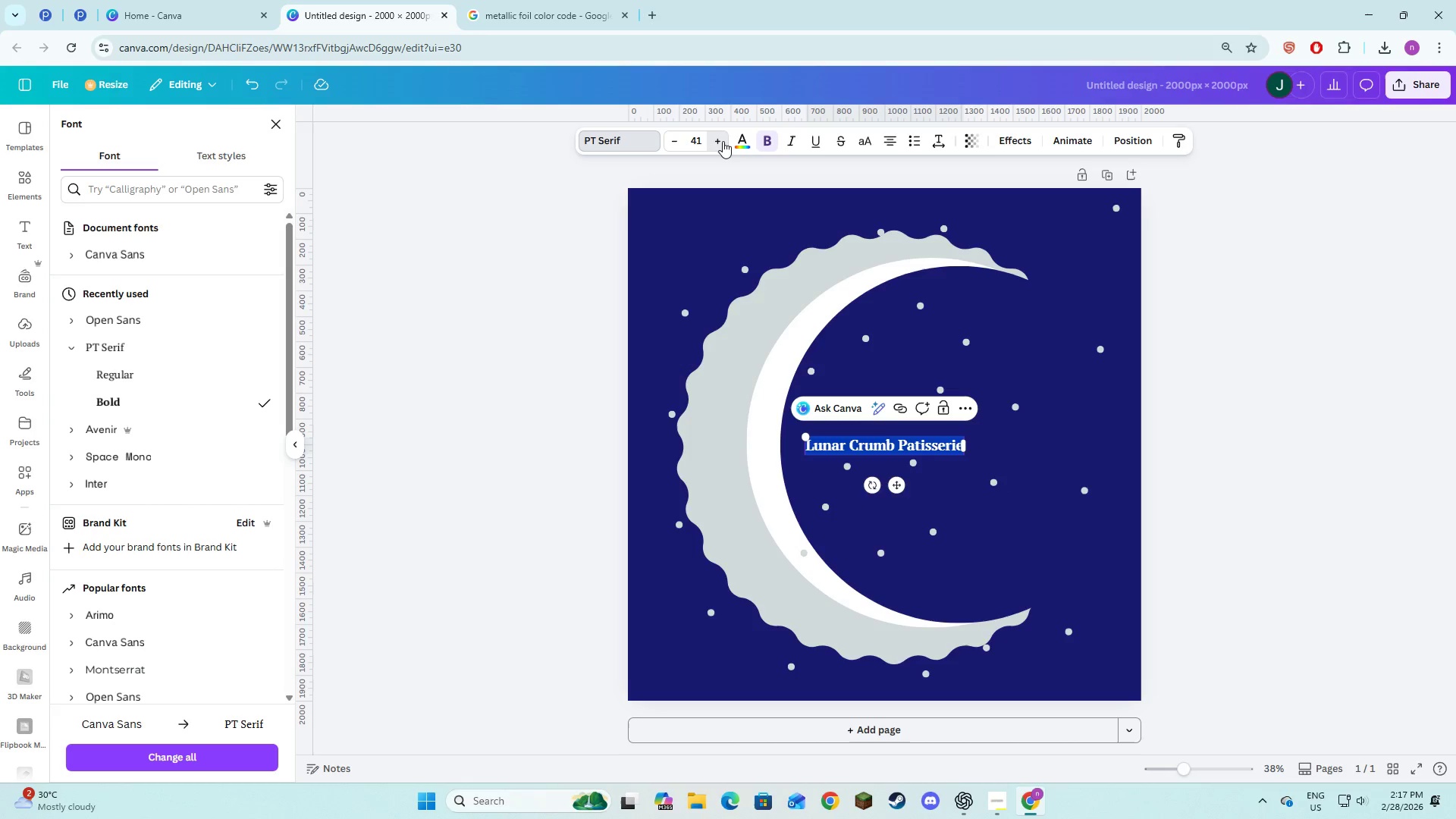 
triple_click([723, 141])
 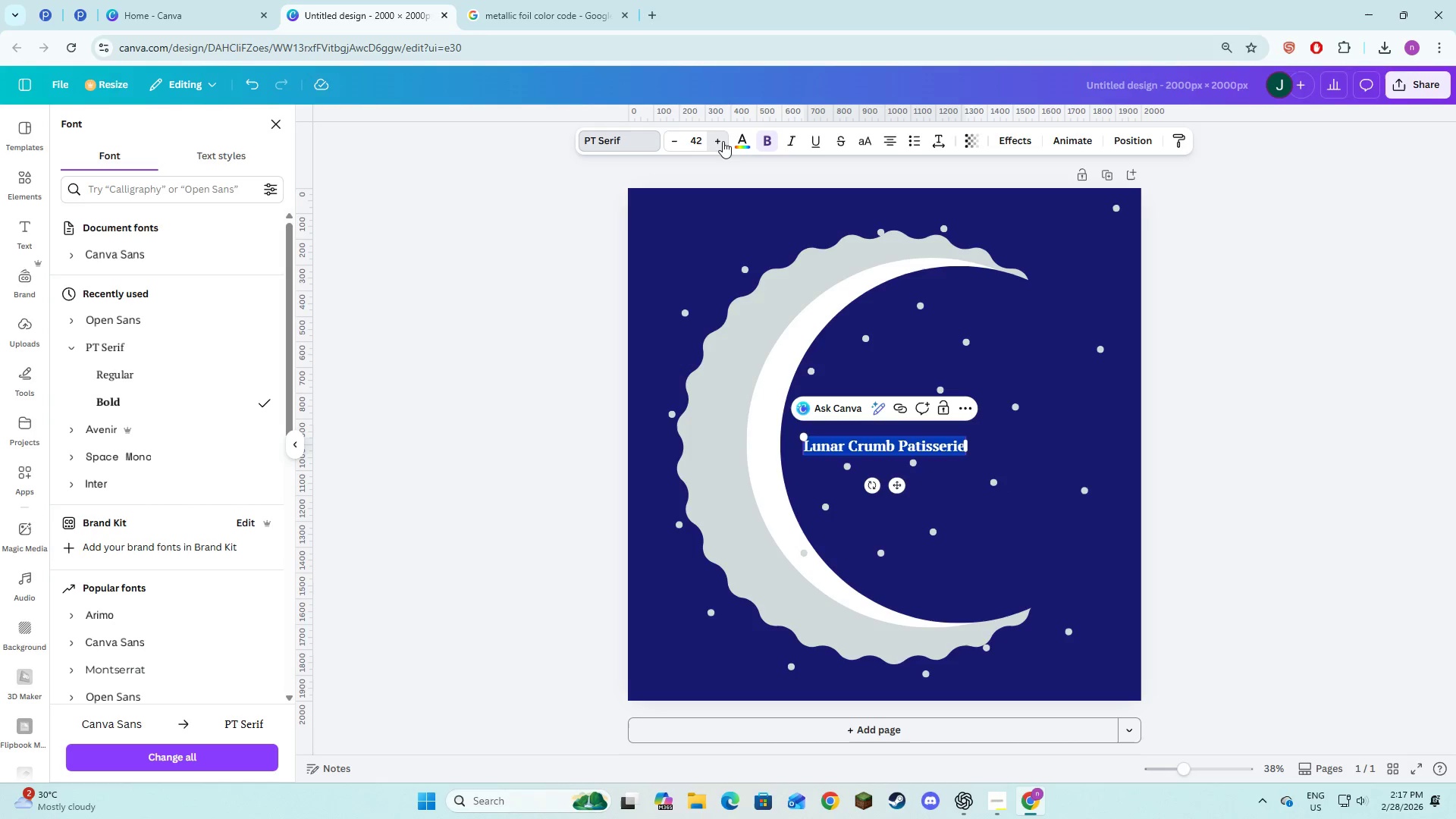 
triple_click([723, 141])
 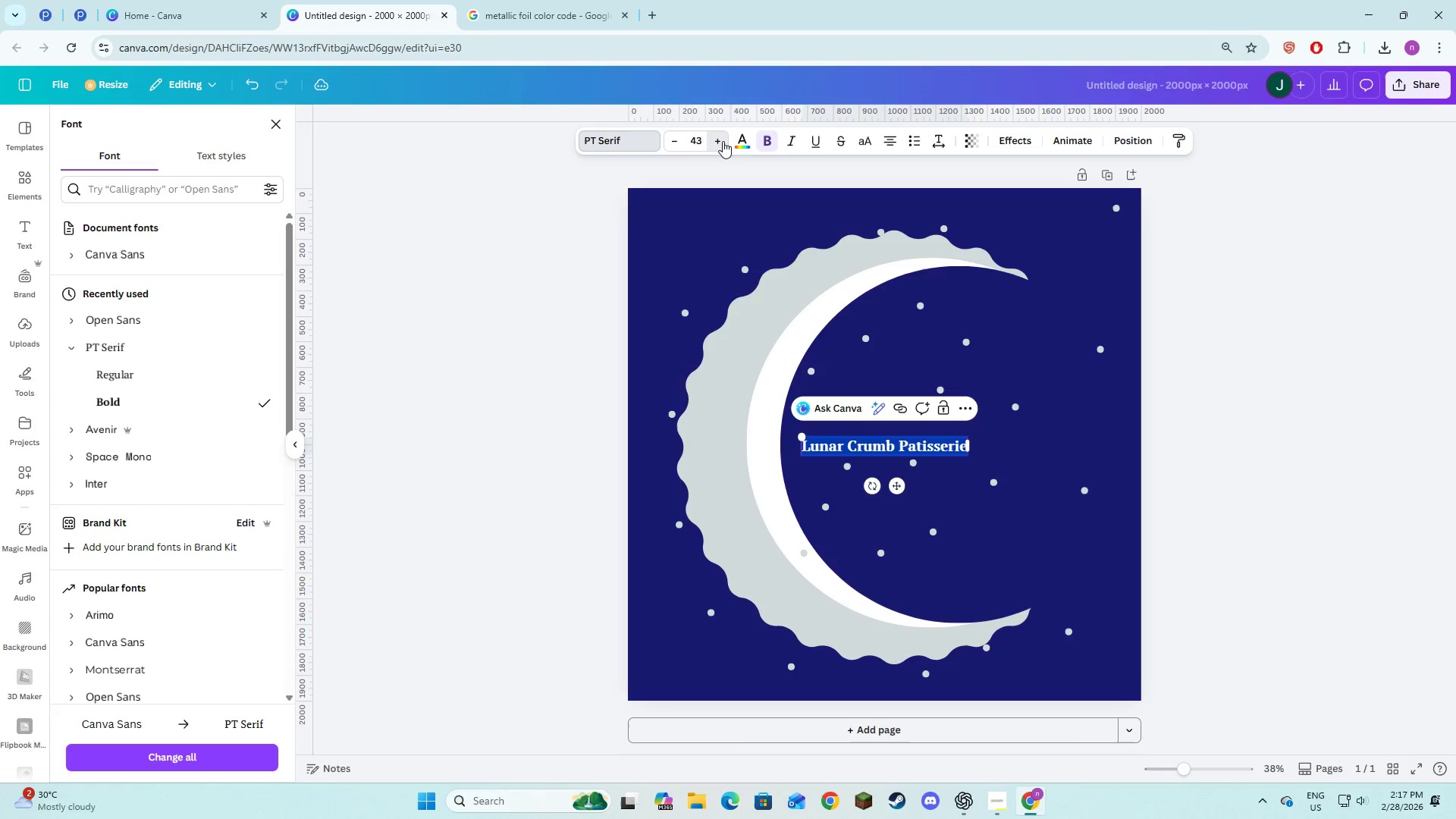 
triple_click([723, 141])
 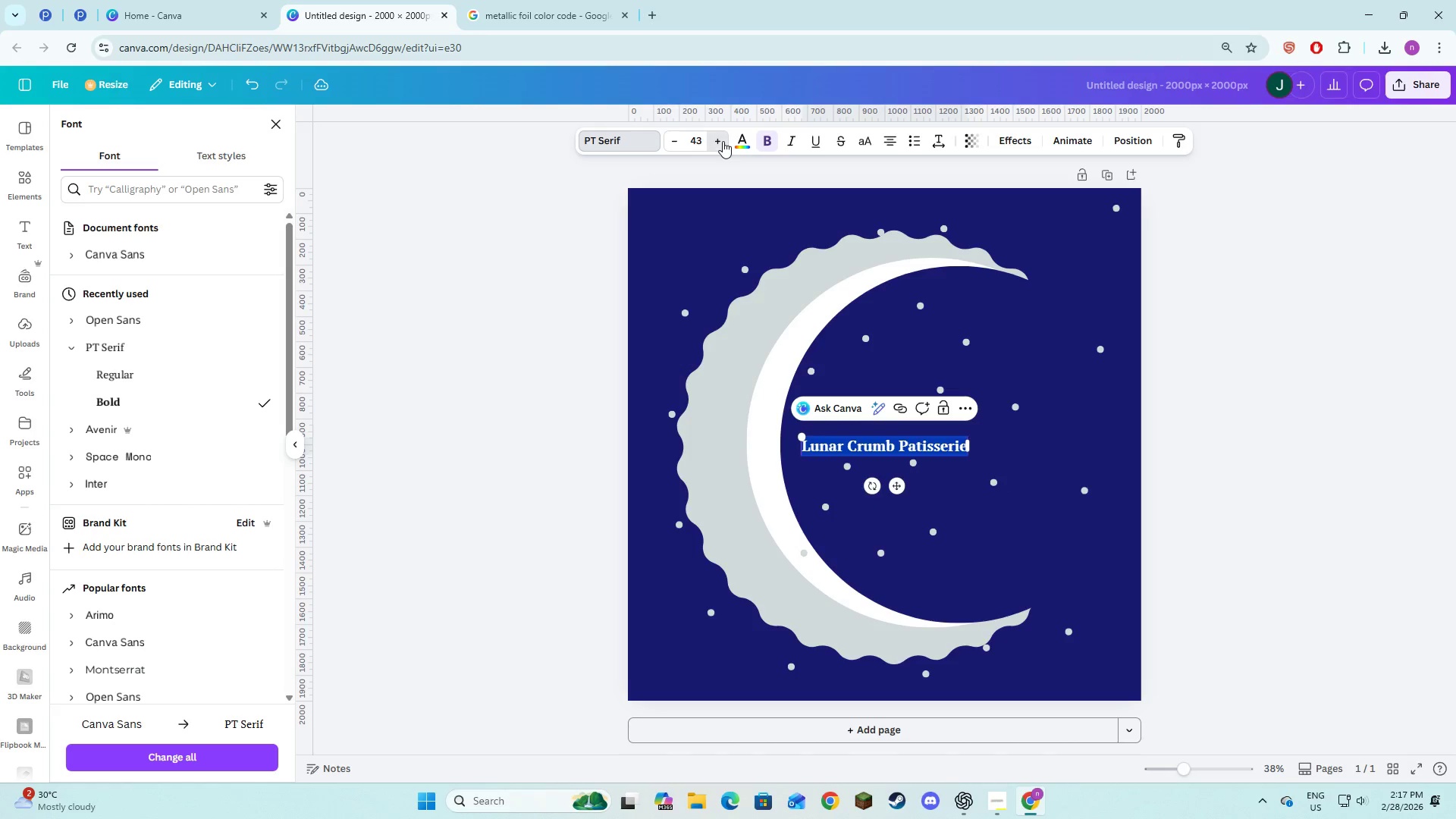 
triple_click([723, 141])
 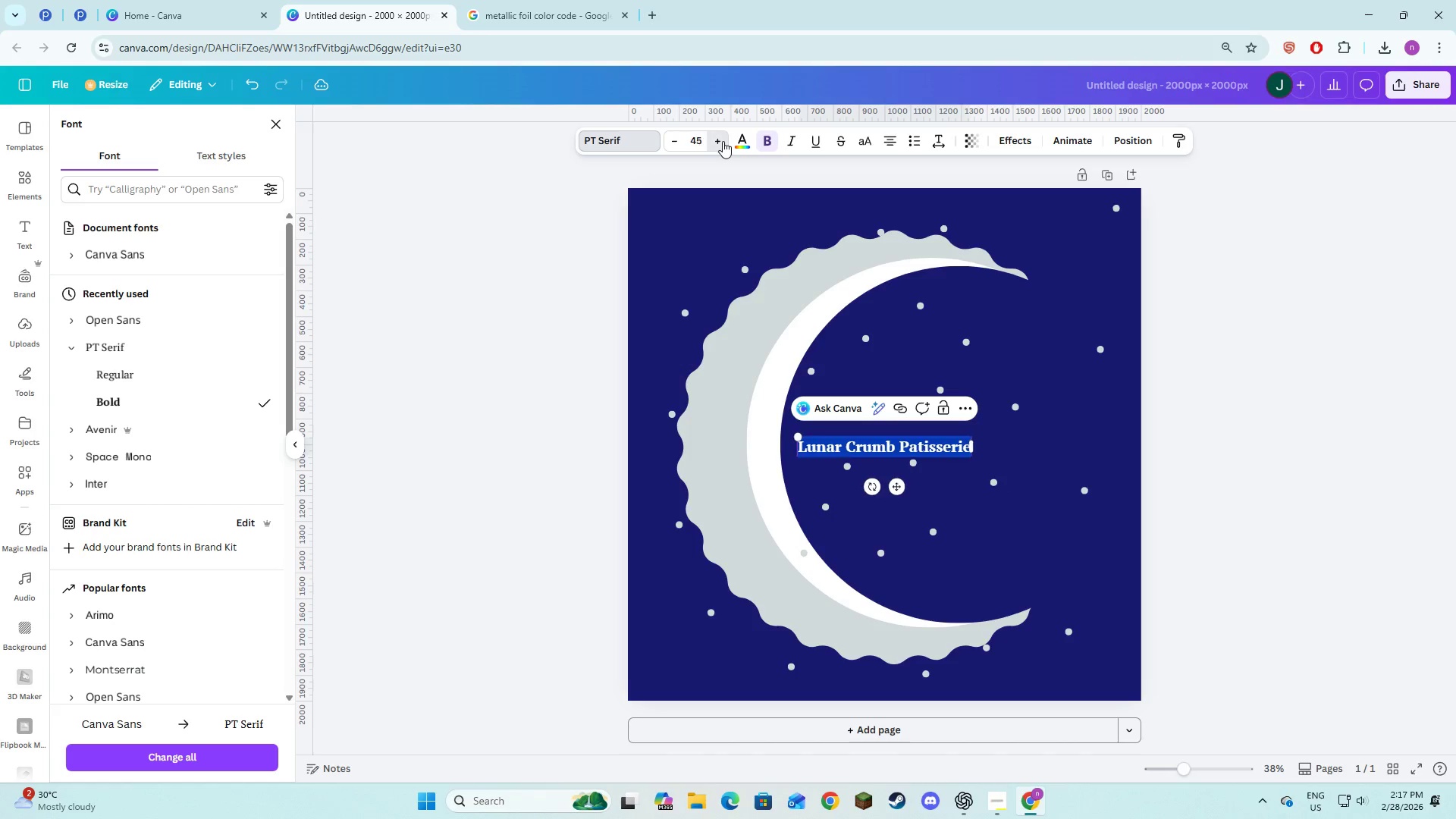 
triple_click([723, 141])
 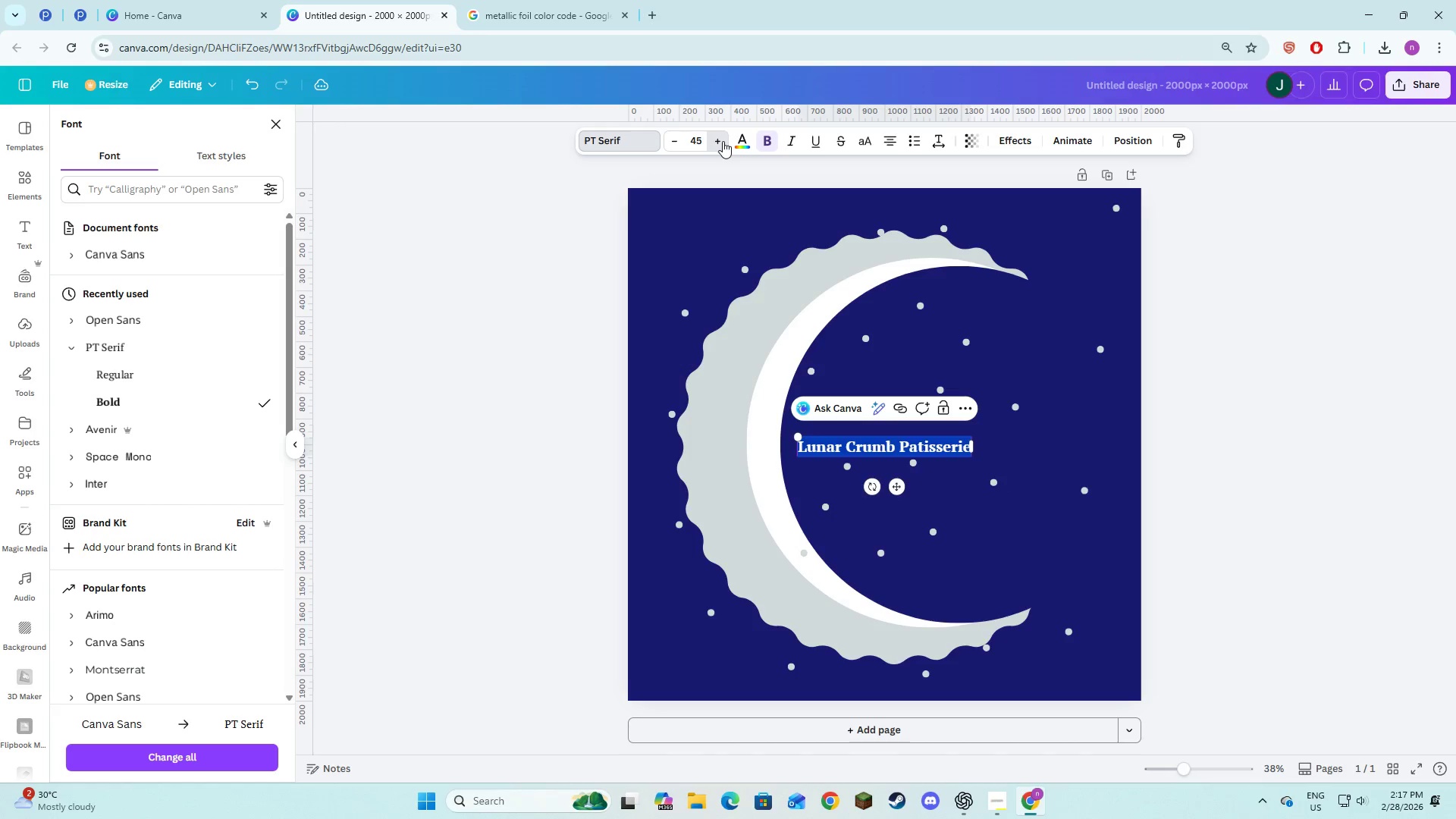 
triple_click([723, 141])
 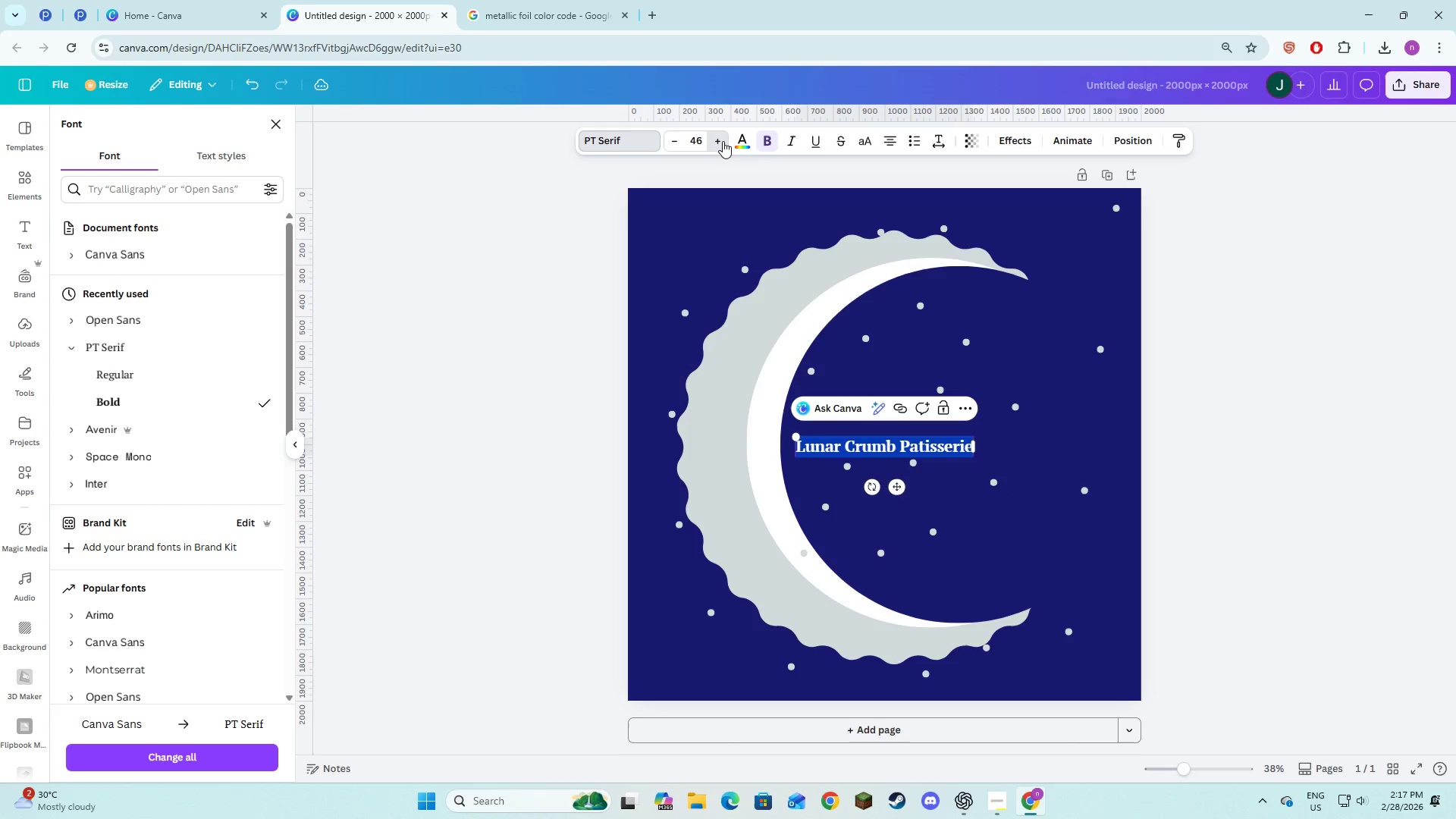 
triple_click([723, 141])
 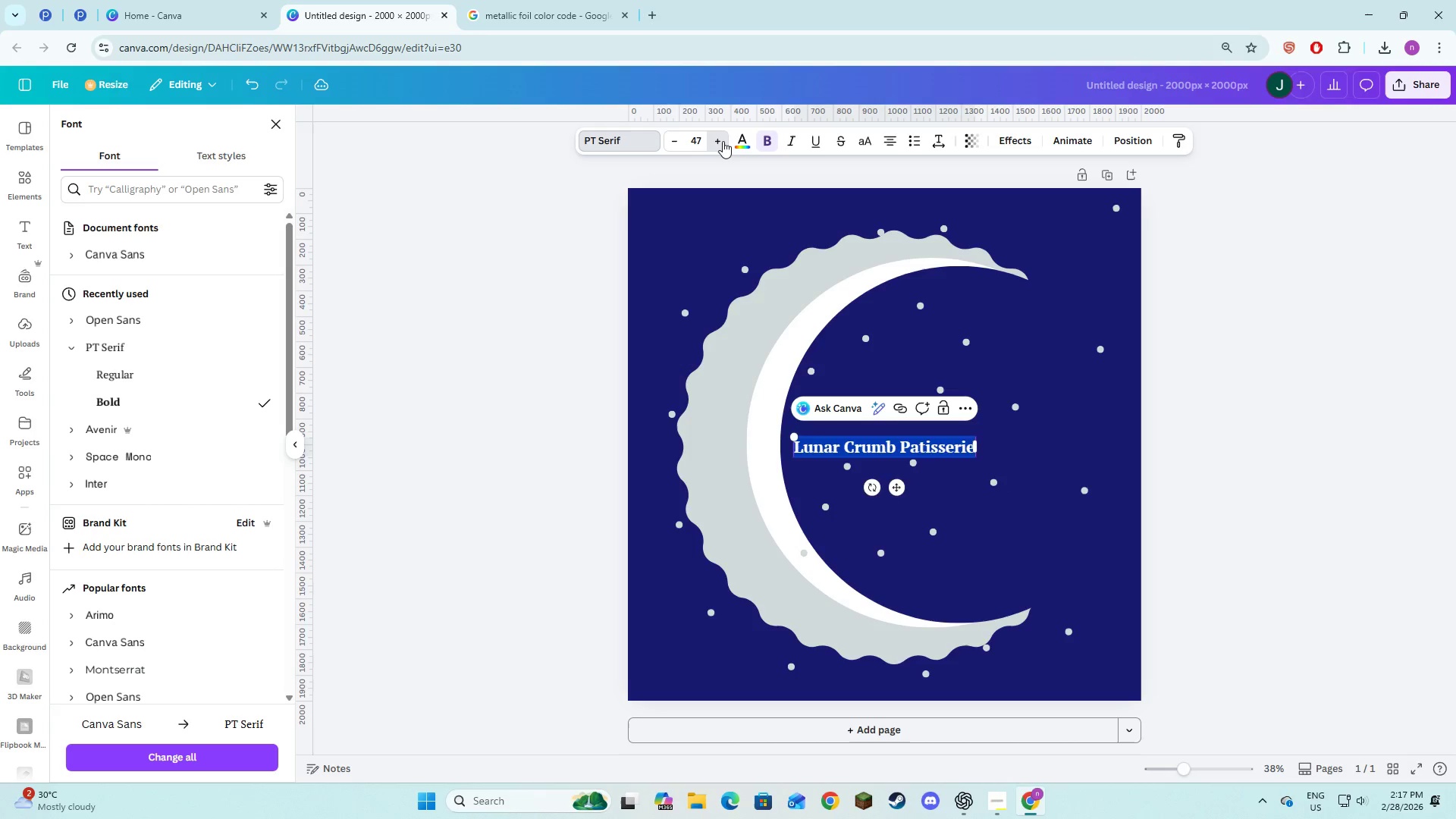 
triple_click([723, 141])
 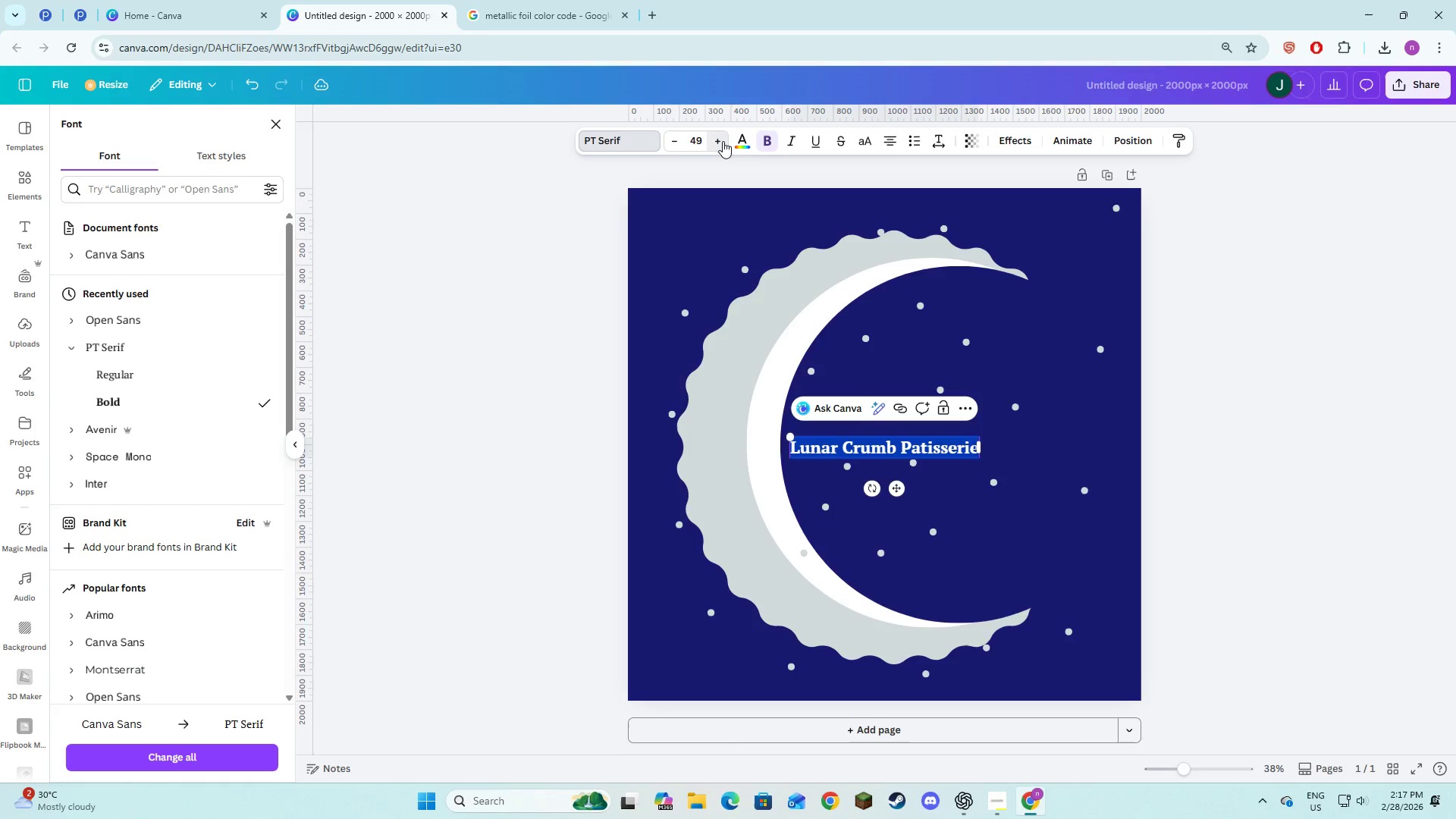 
triple_click([723, 141])
 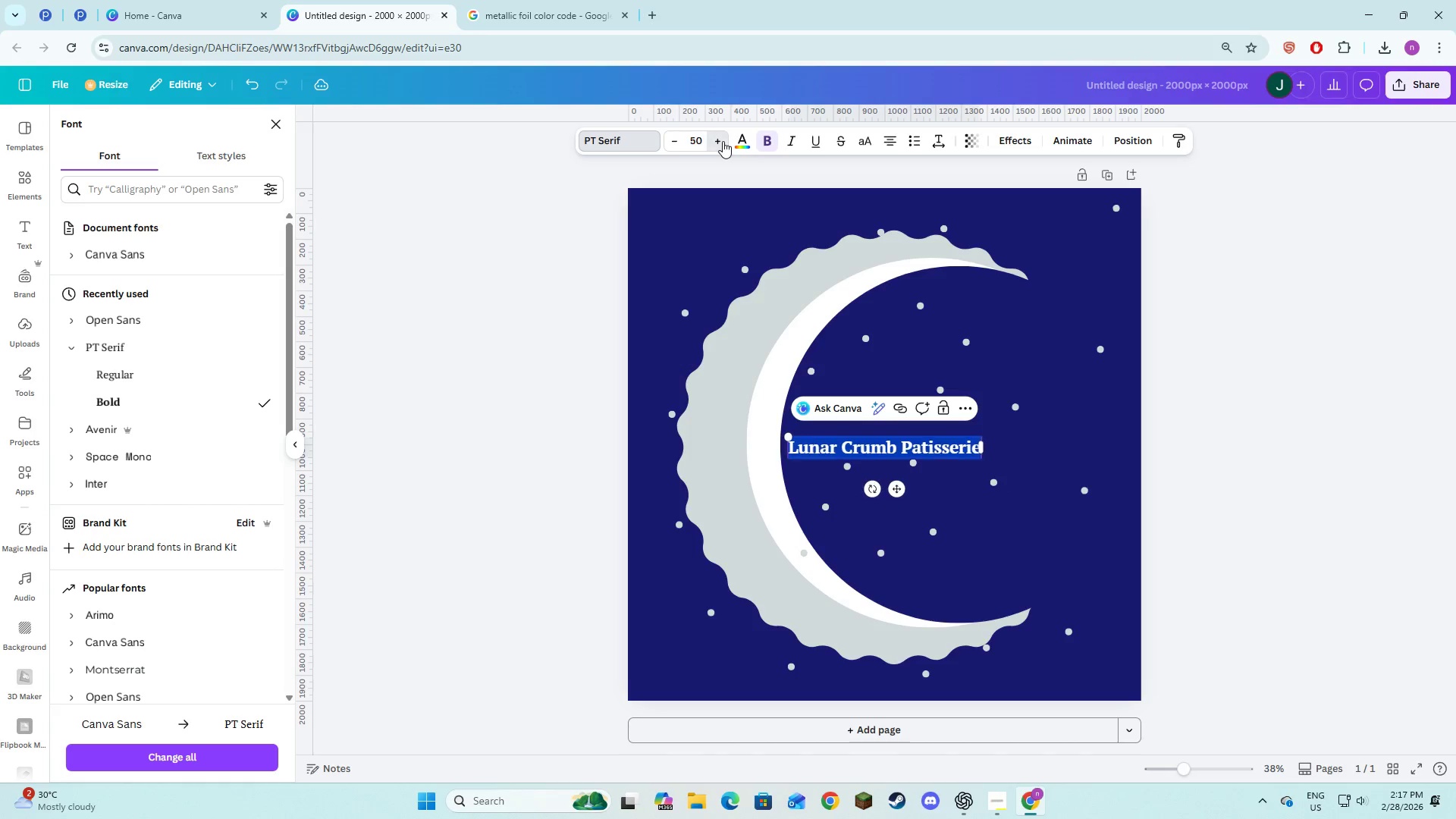 
triple_click([723, 141])
 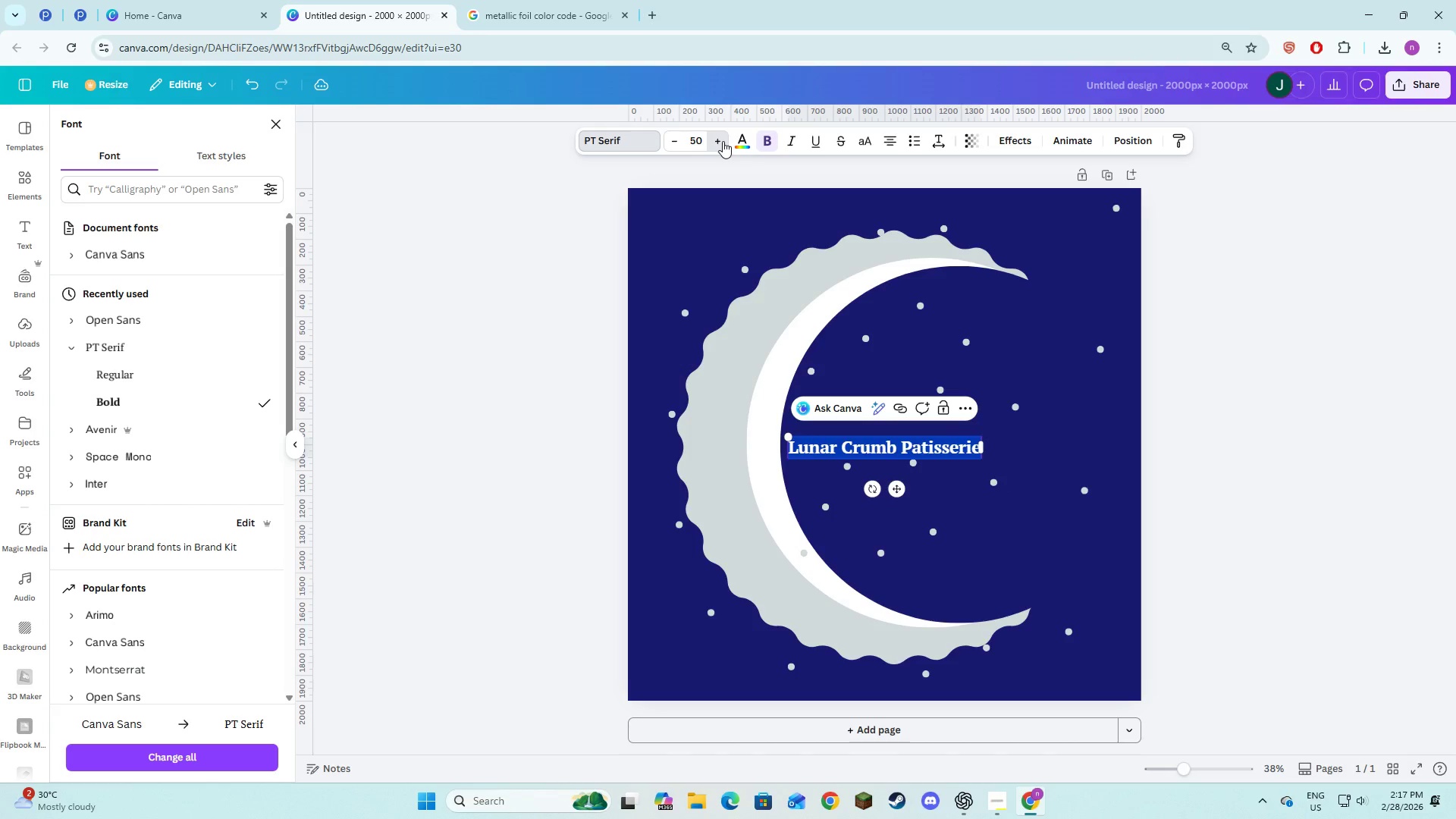 
triple_click([723, 141])
 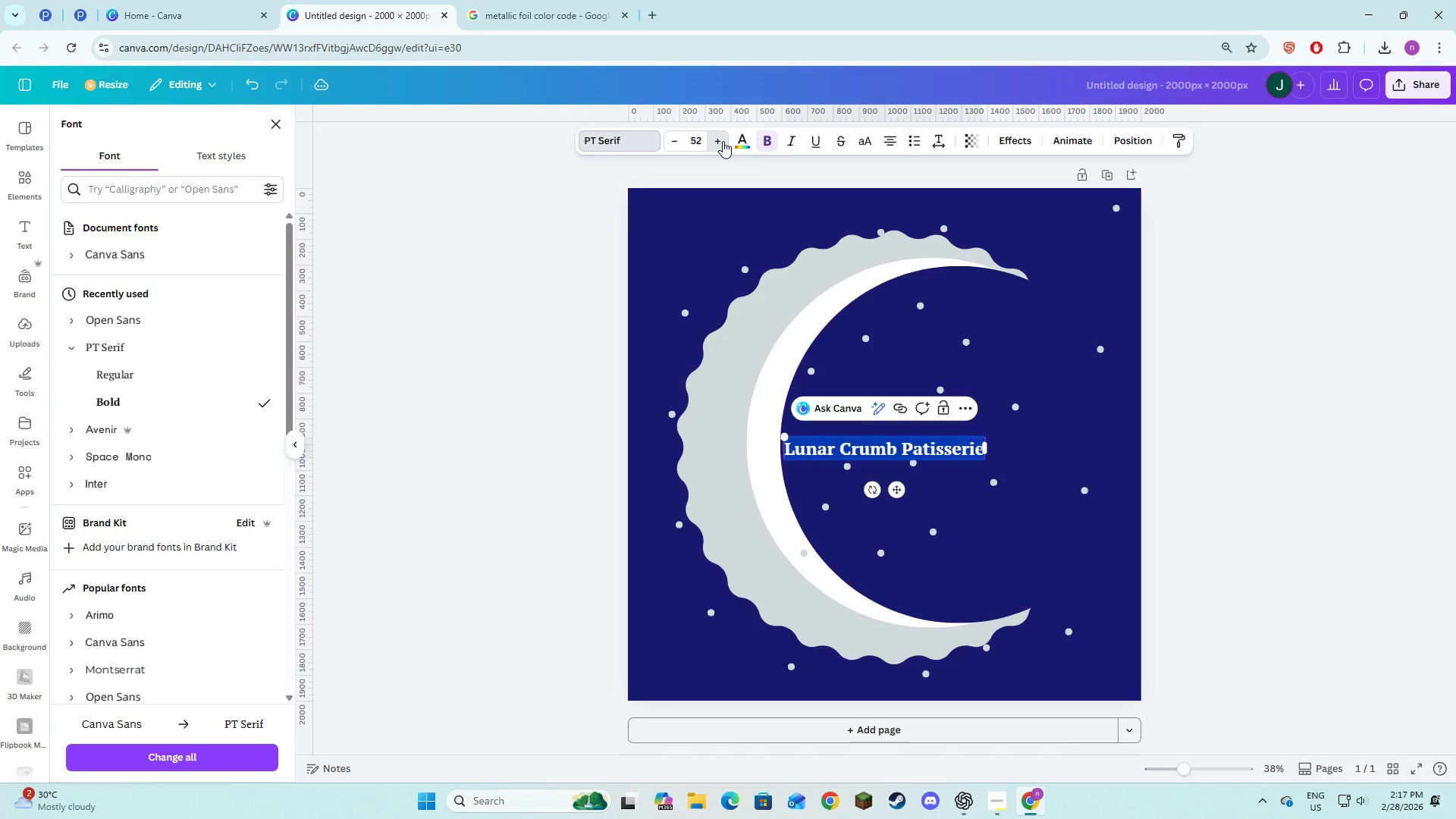 
triple_click([723, 141])
 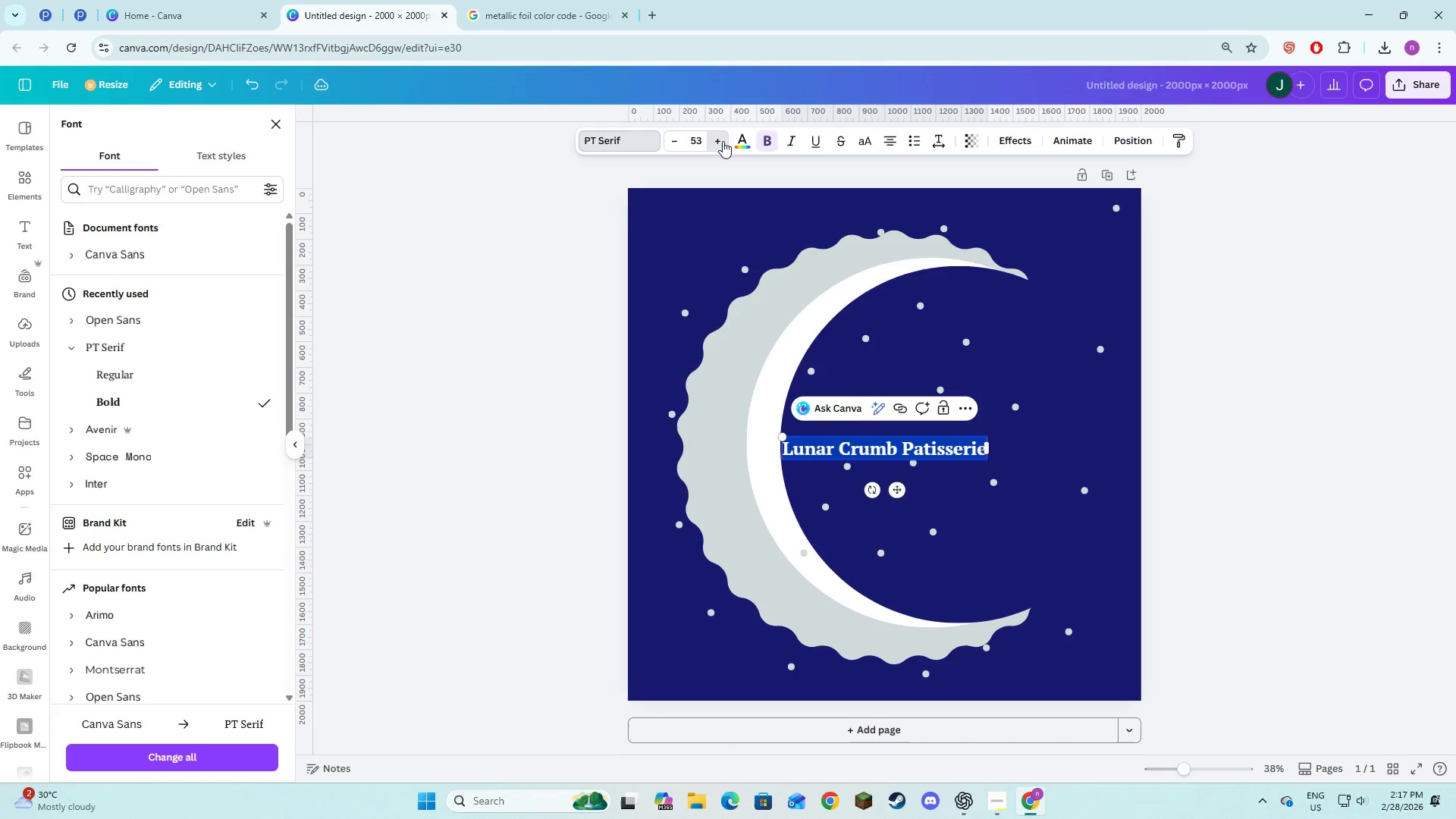 
triple_click([723, 141])
 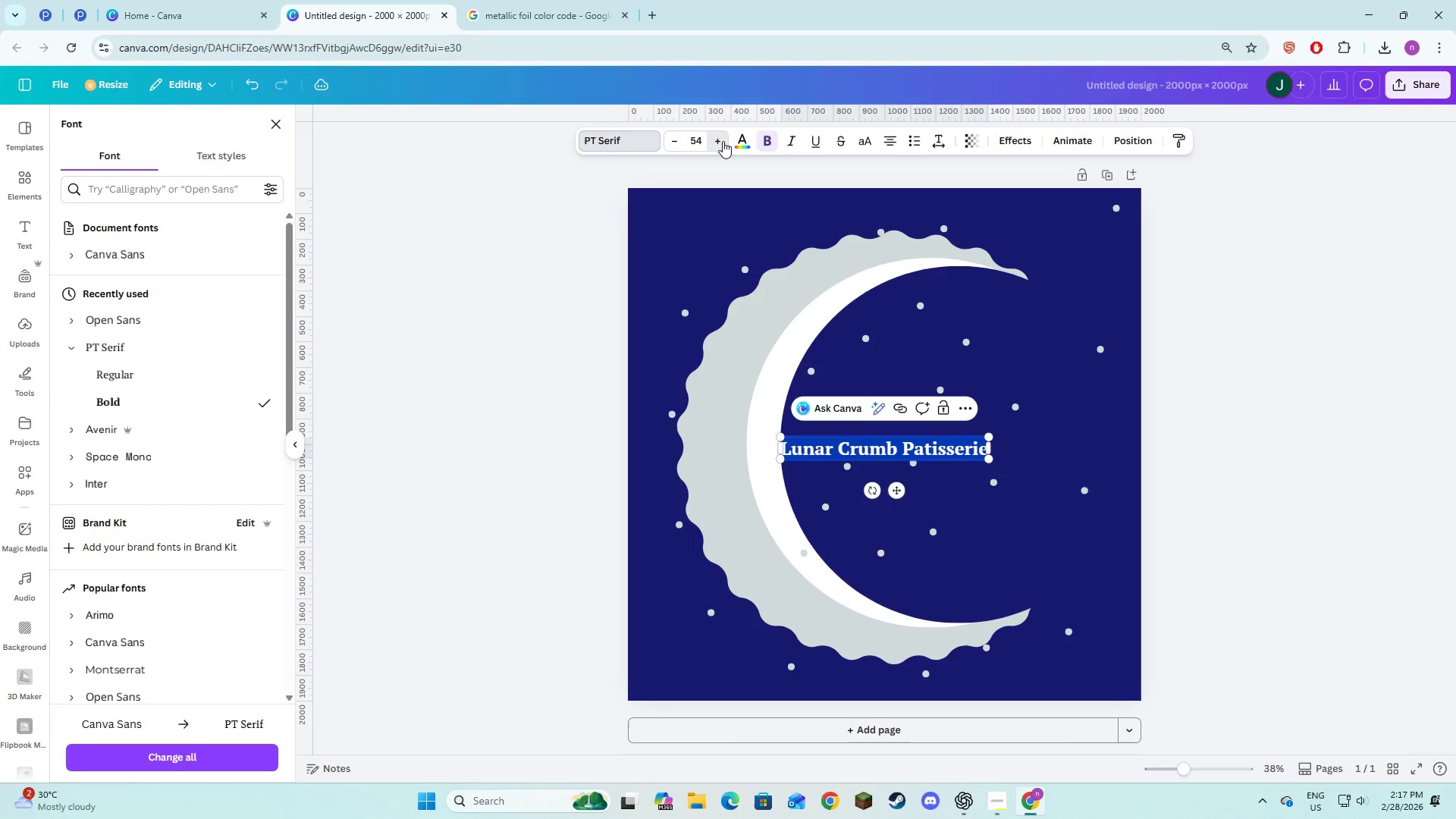 
triple_click([723, 141])
 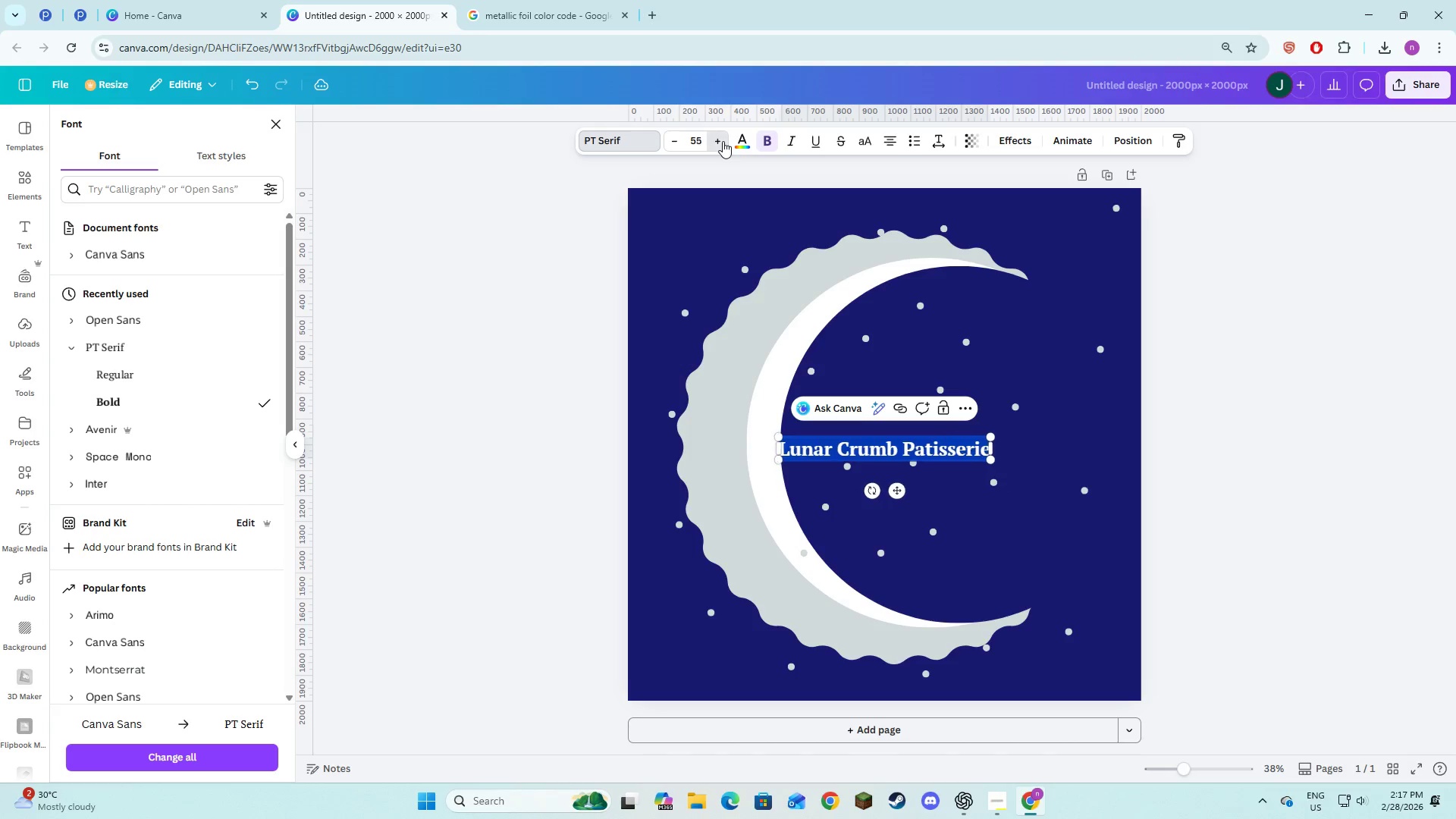 
triple_click([723, 141])
 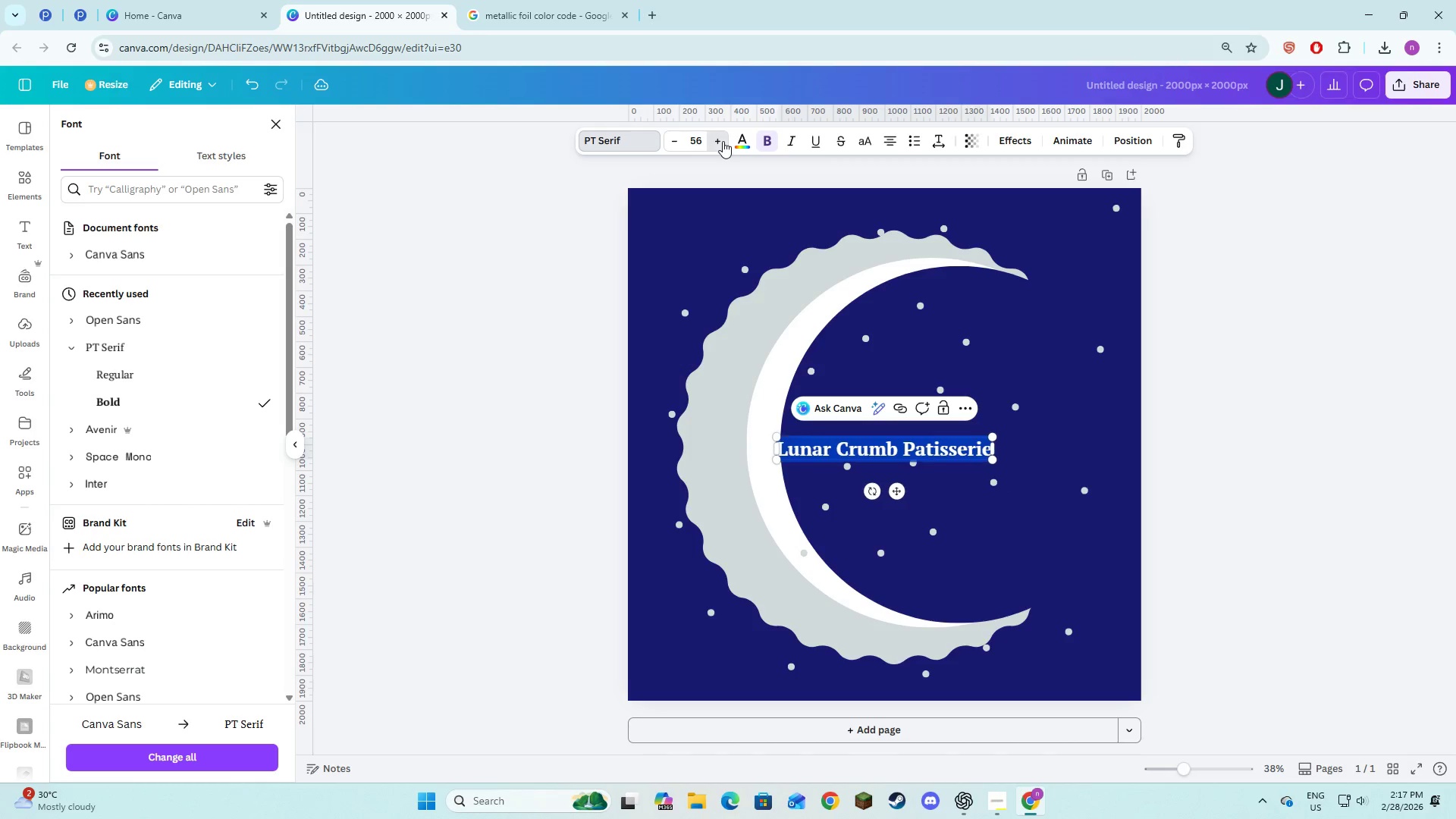 
triple_click([723, 141])
 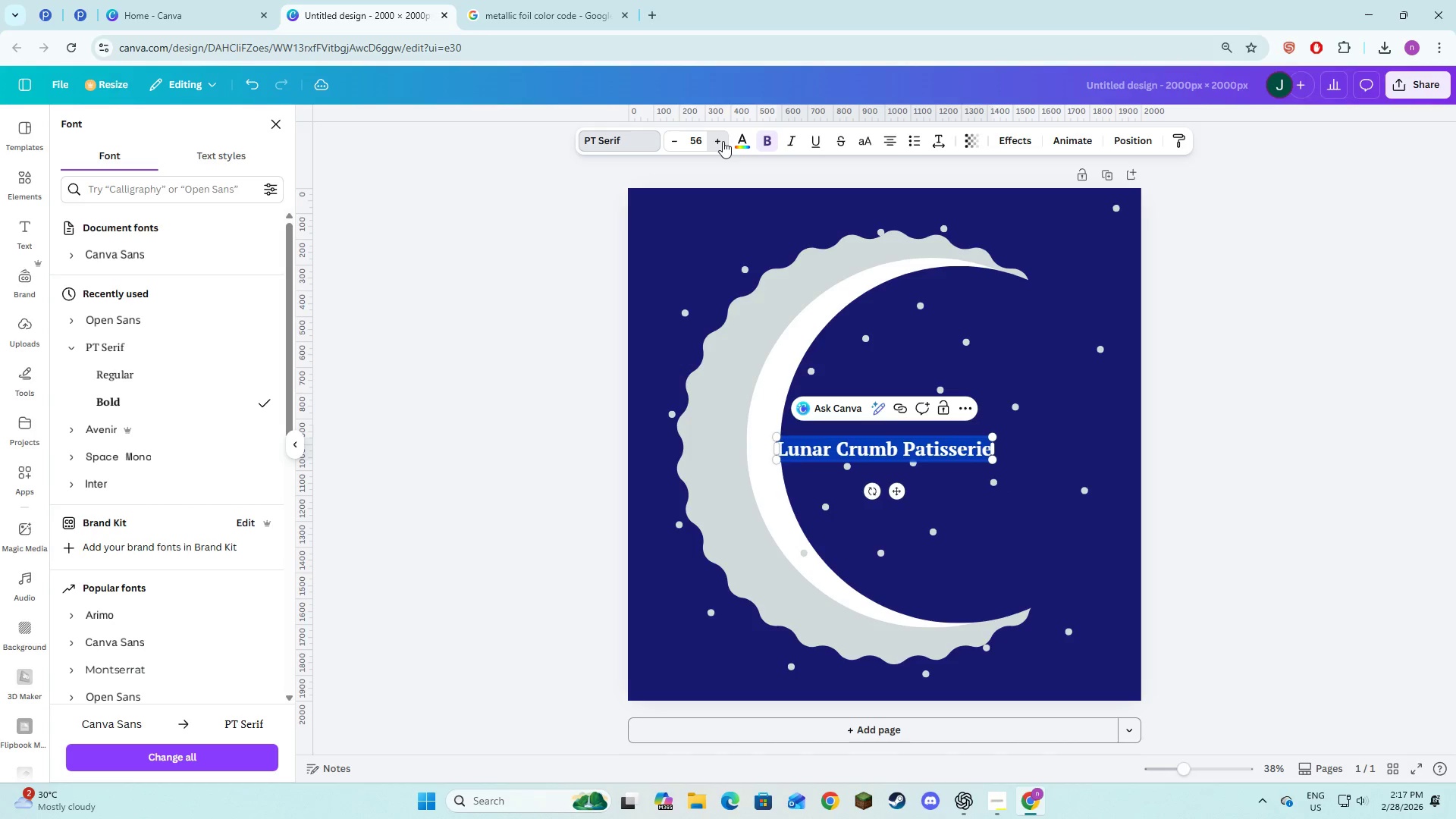 
triple_click([723, 141])
 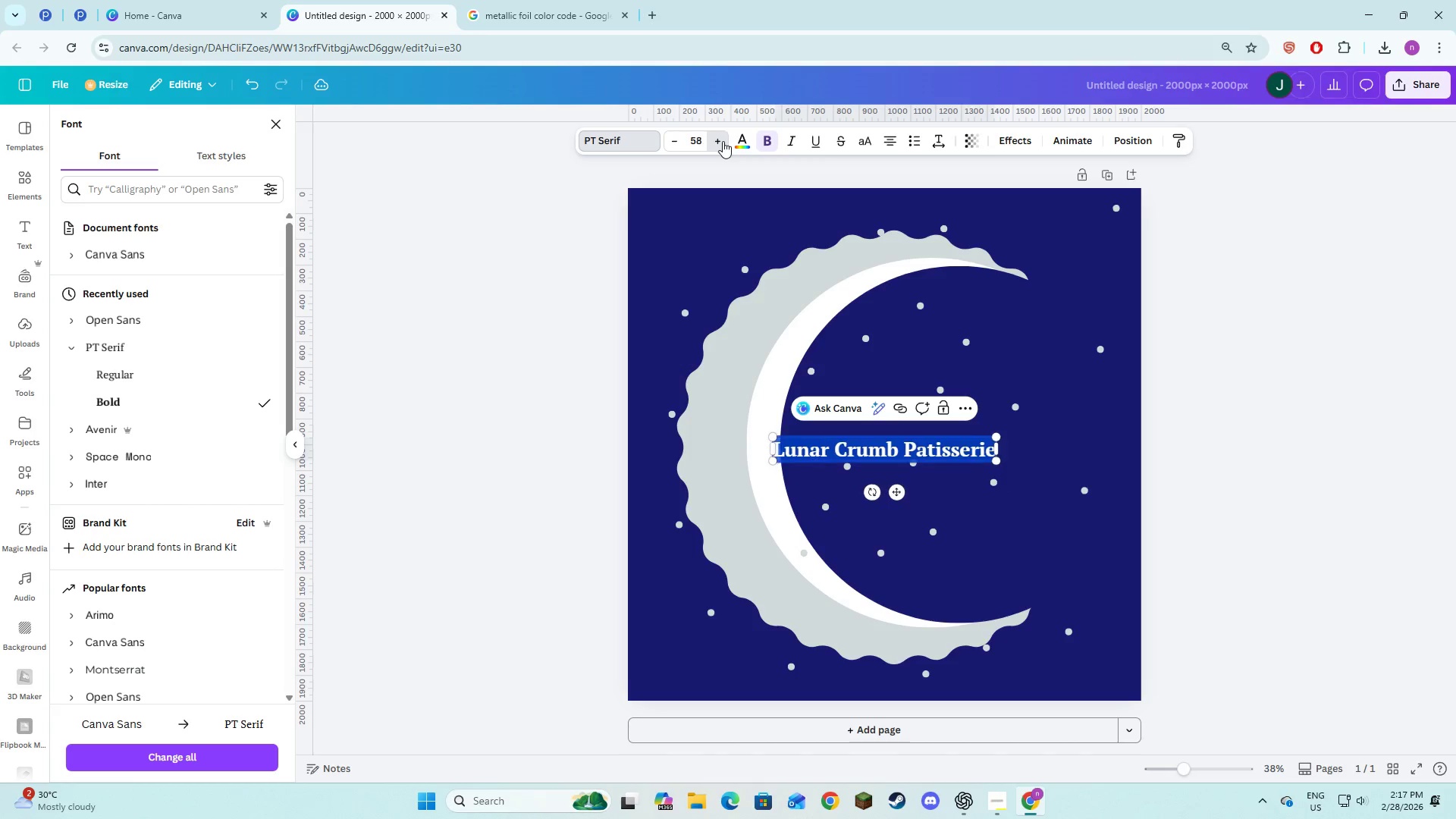 
triple_click([723, 141])
 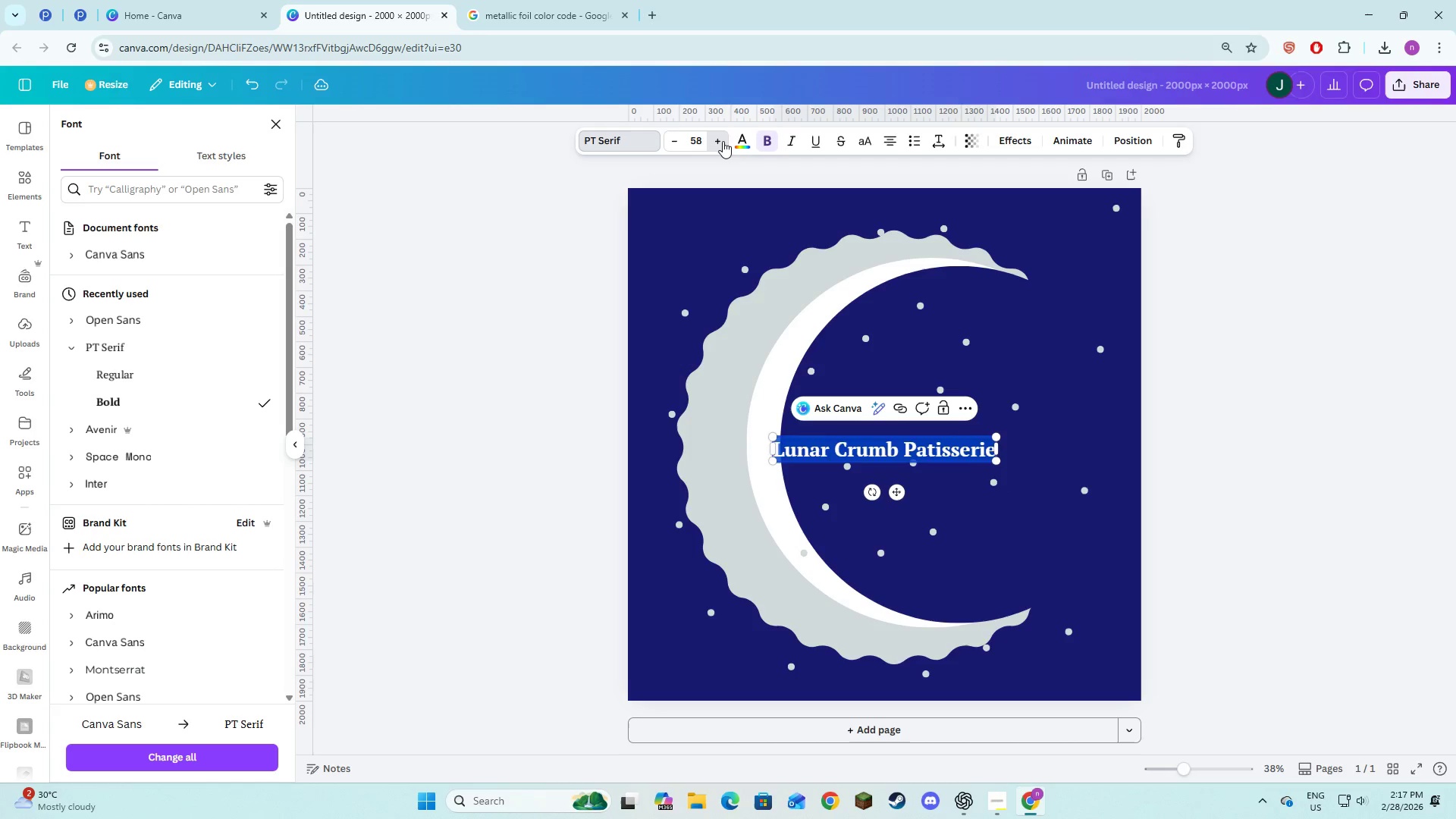 
triple_click([723, 141])
 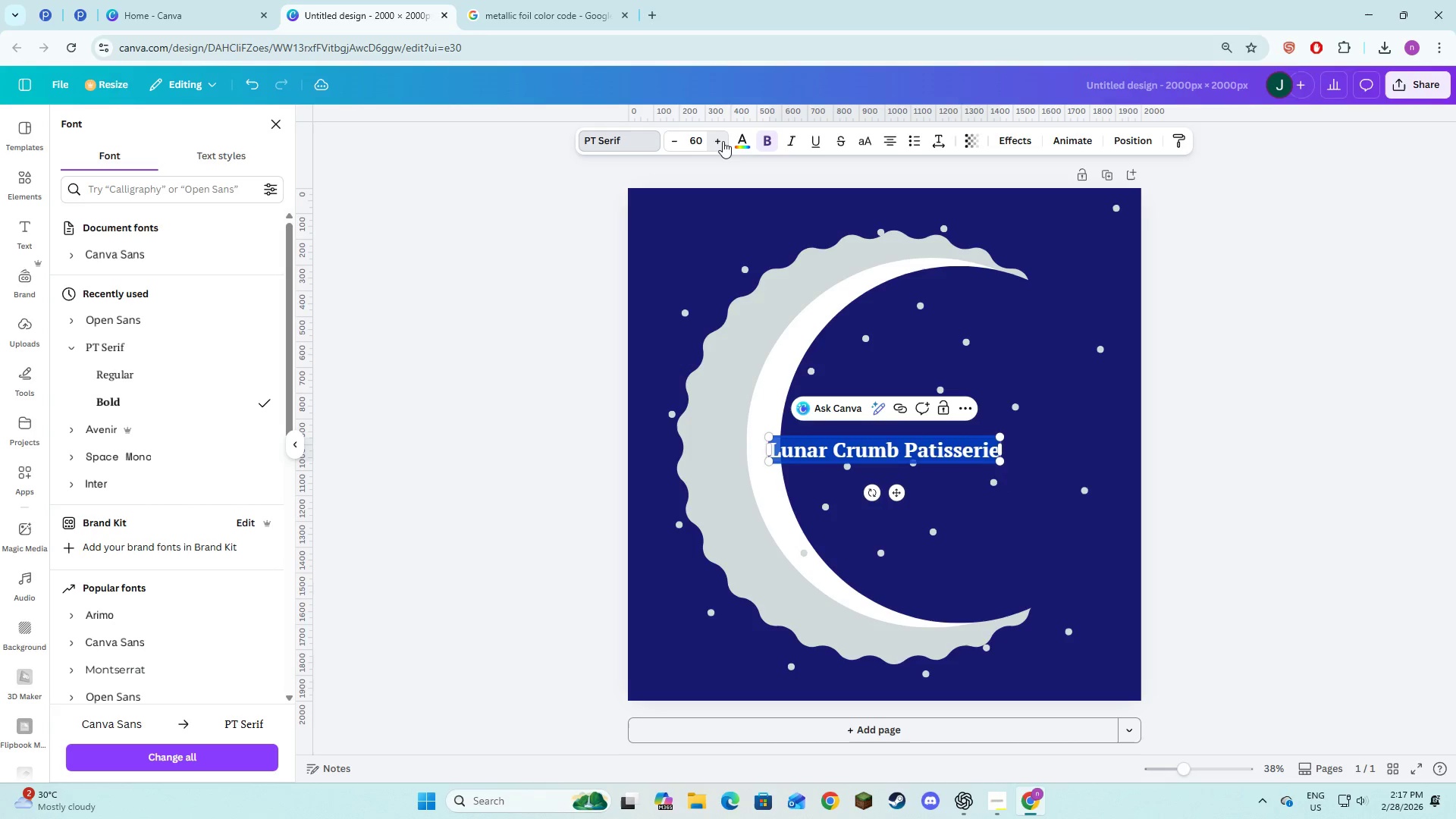 
triple_click([723, 141])
 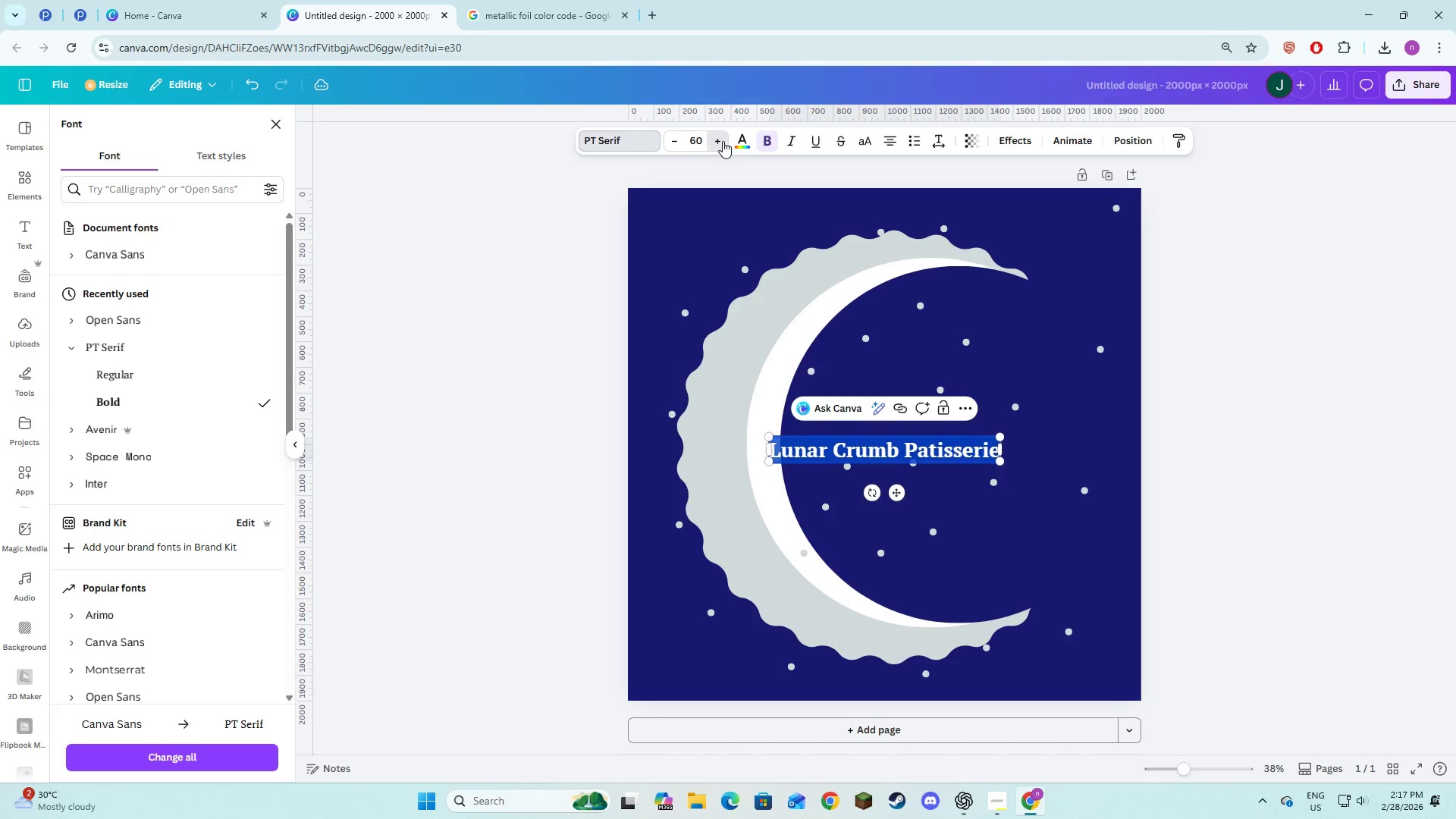 
triple_click([723, 141])
 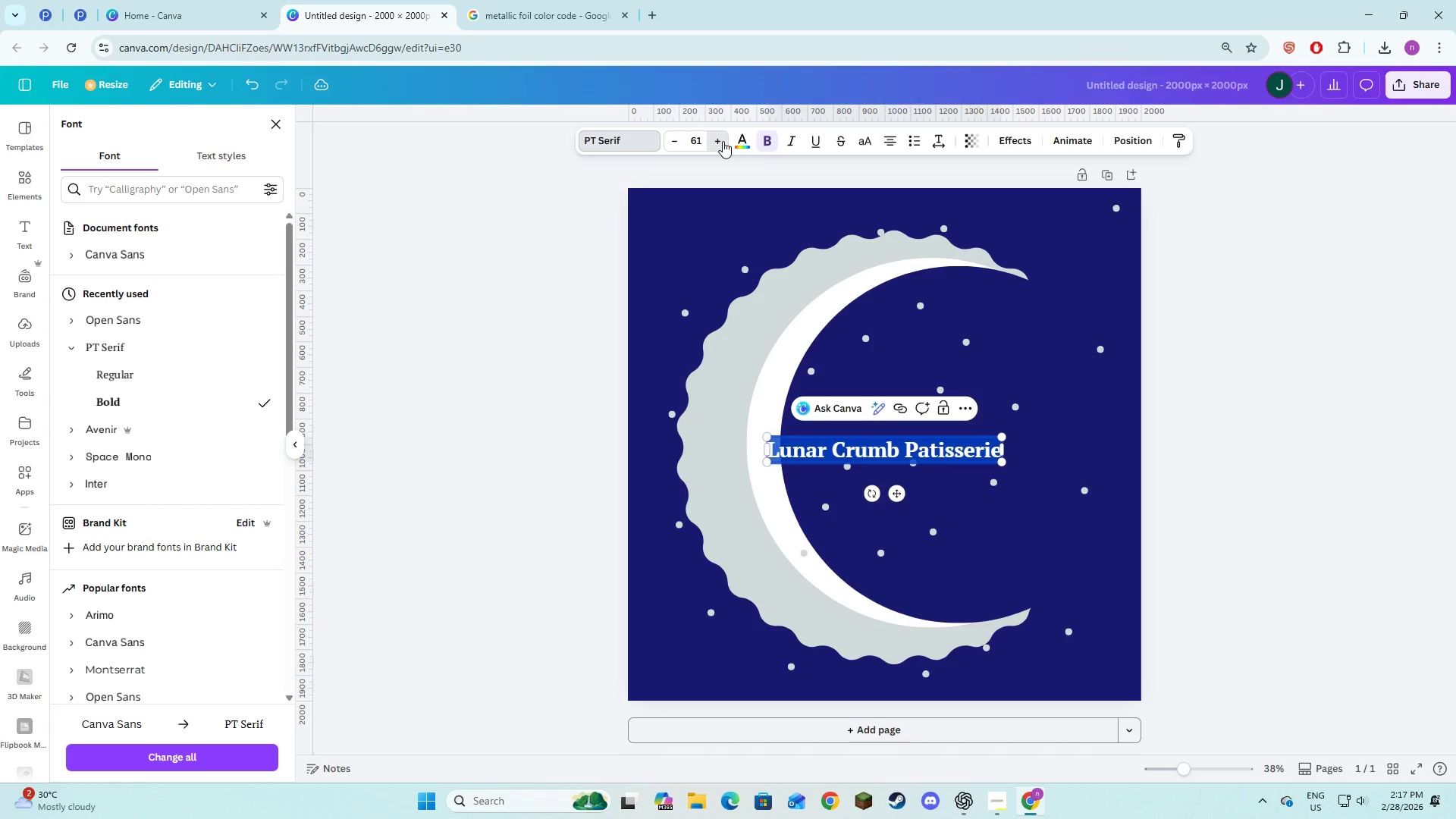 
triple_click([723, 141])
 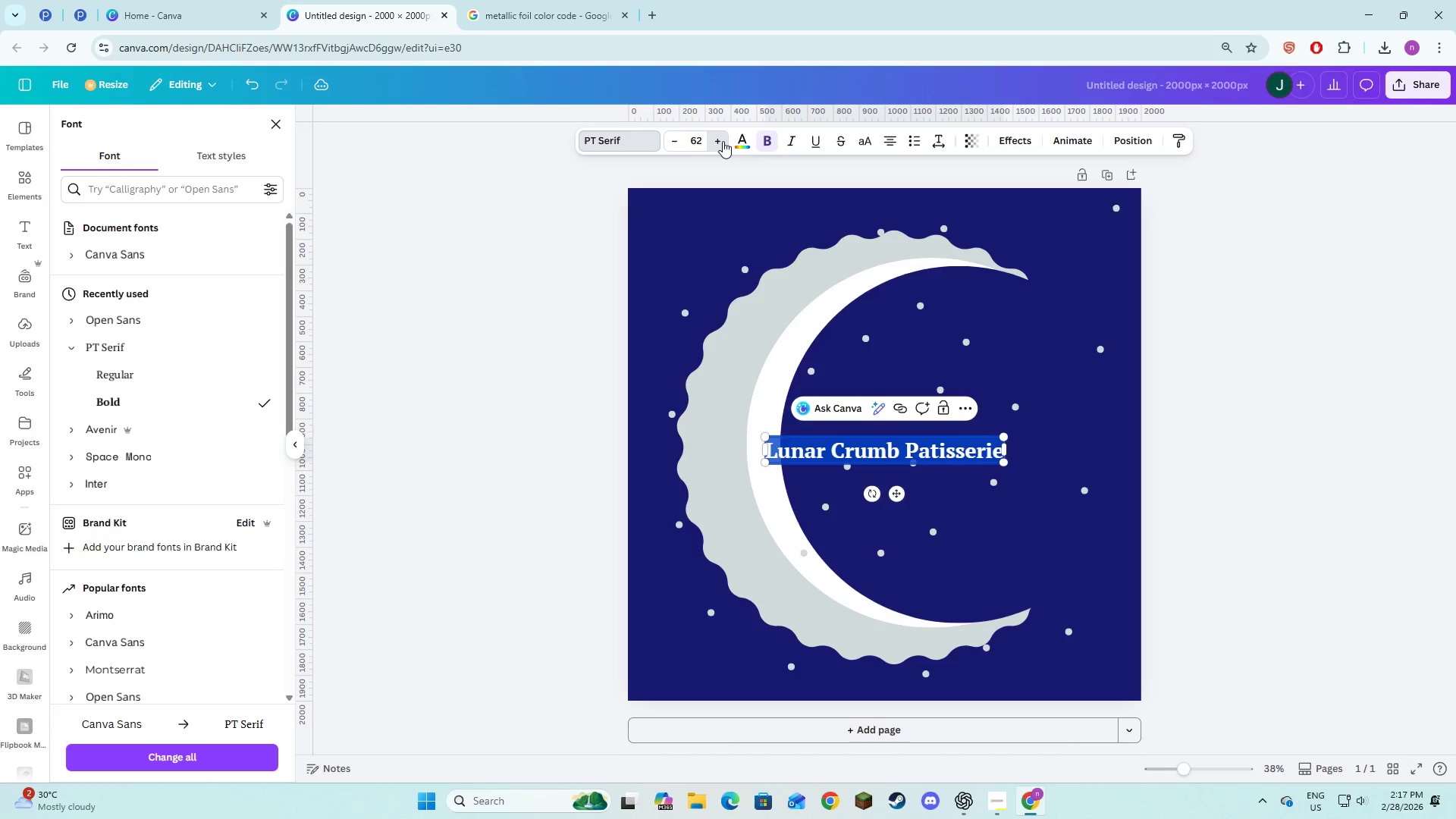 
triple_click([723, 141])
 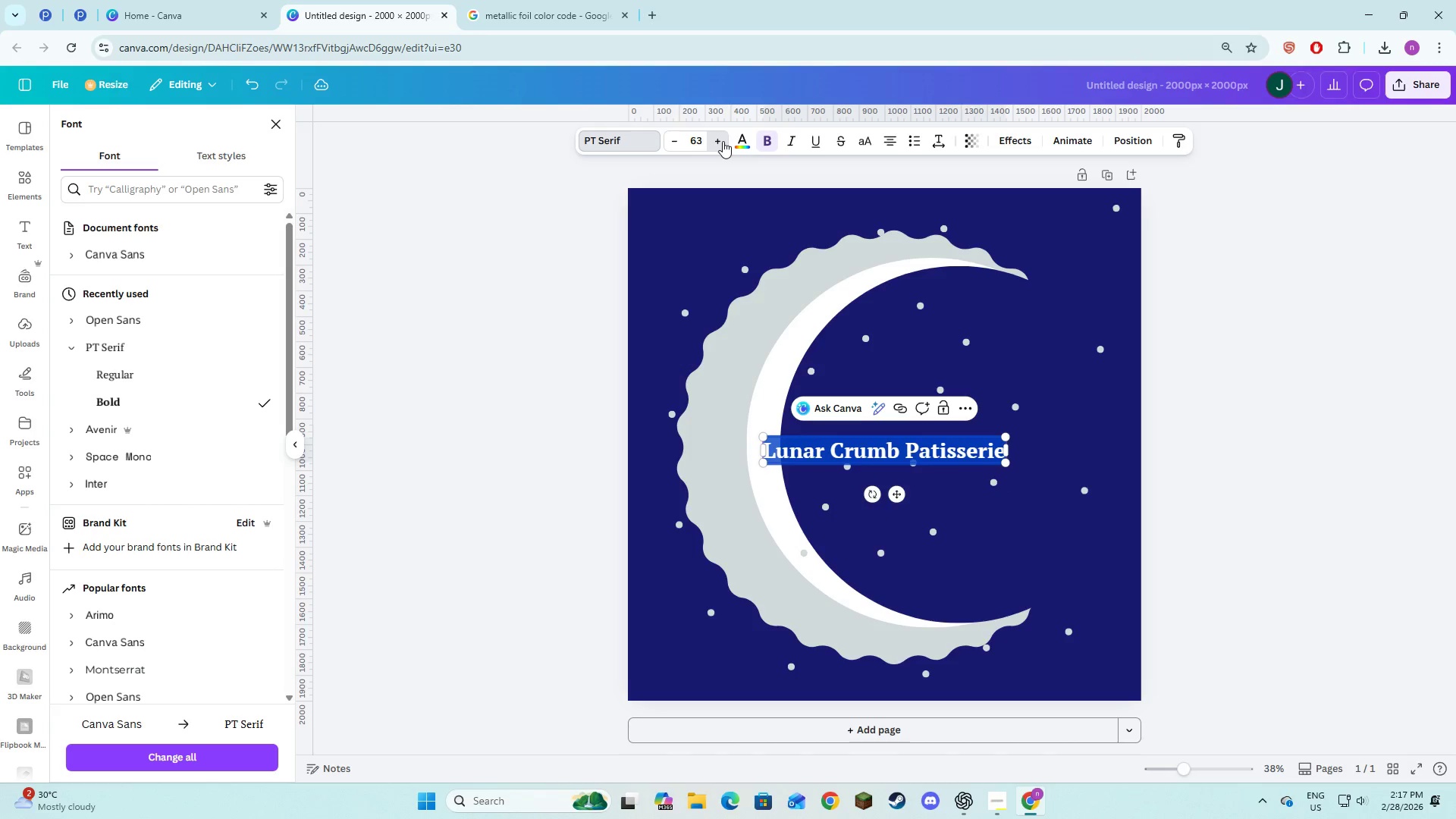 
triple_click([723, 141])
 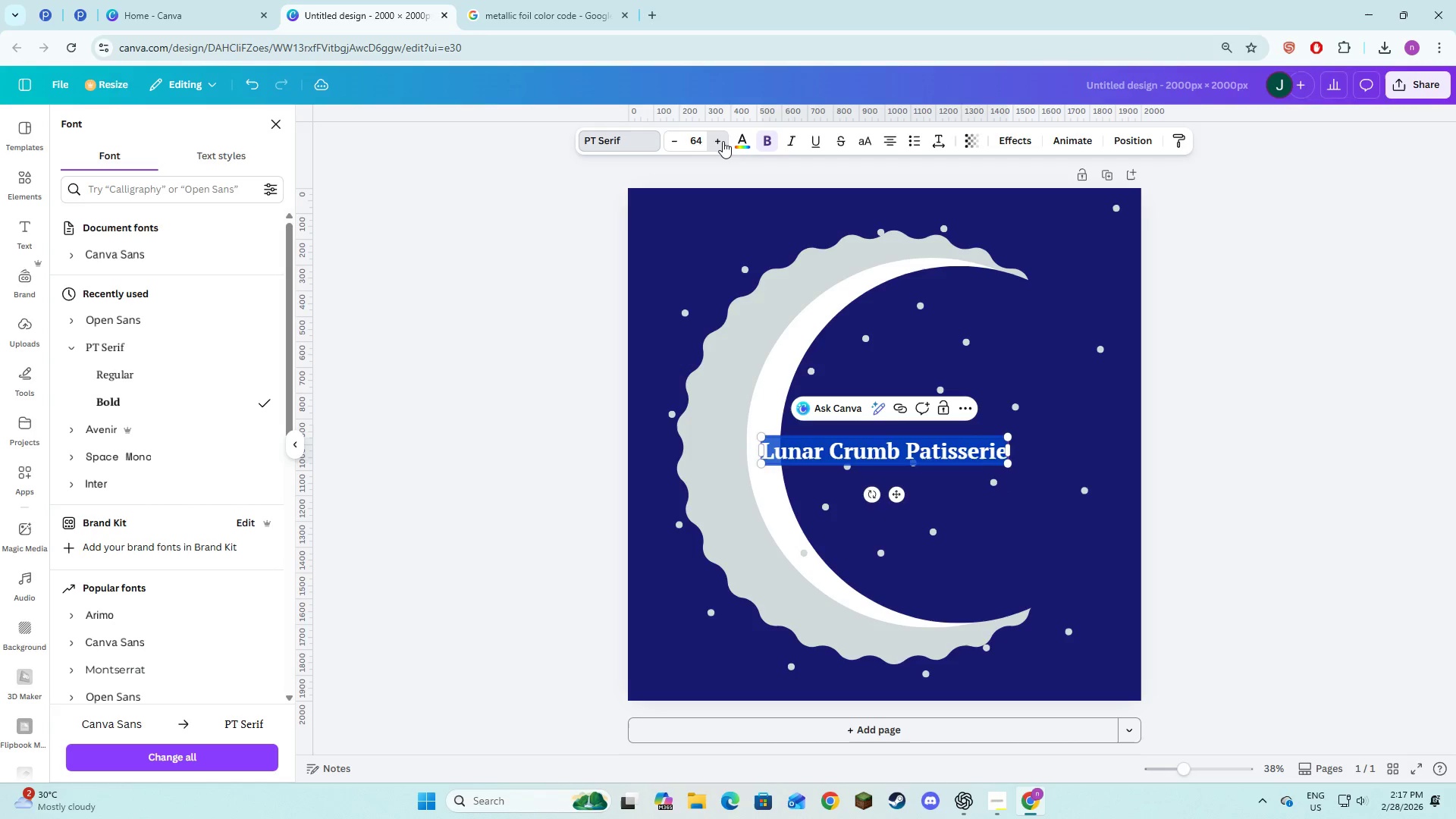 
triple_click([723, 141])
 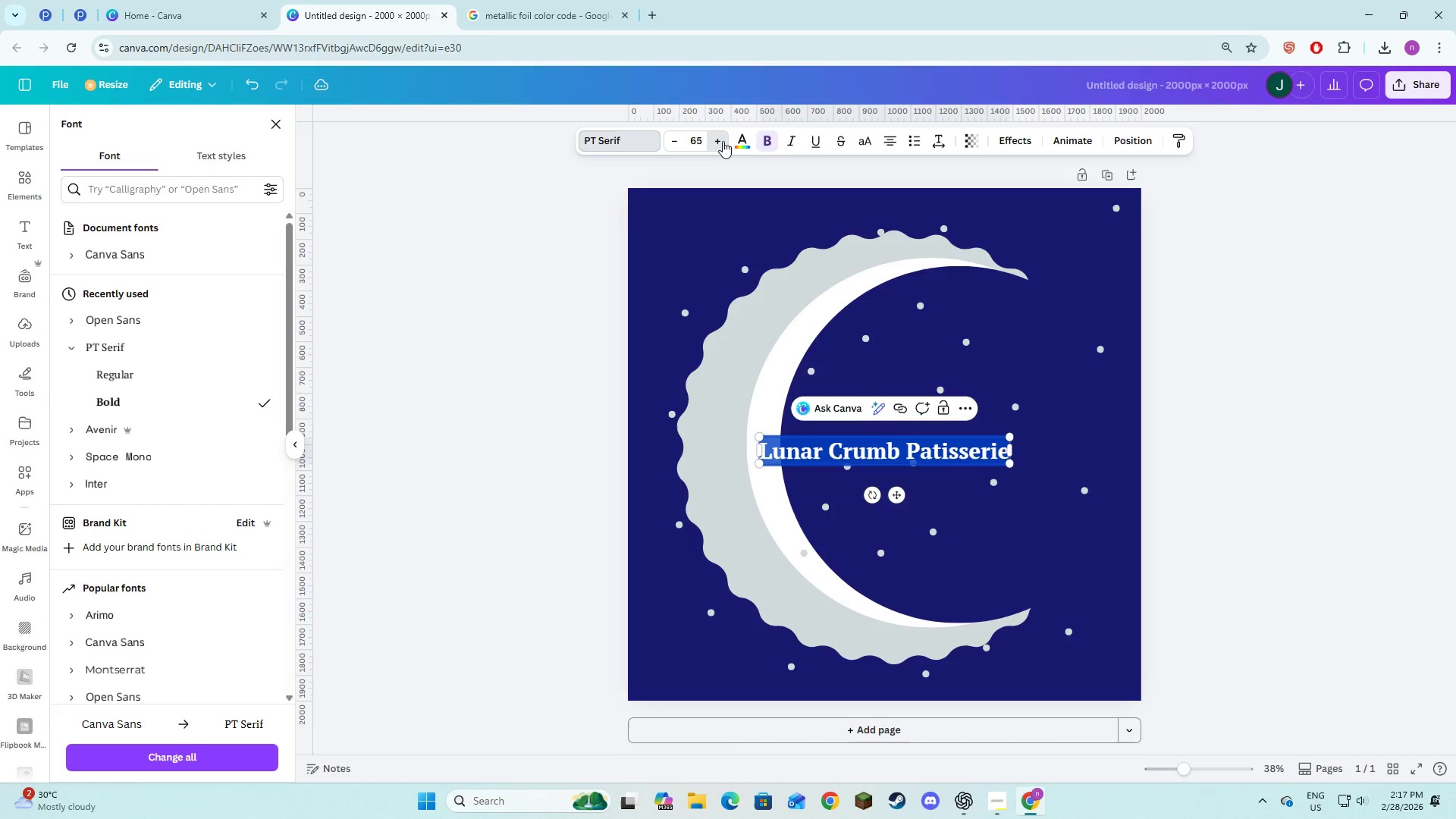 
triple_click([723, 141])
 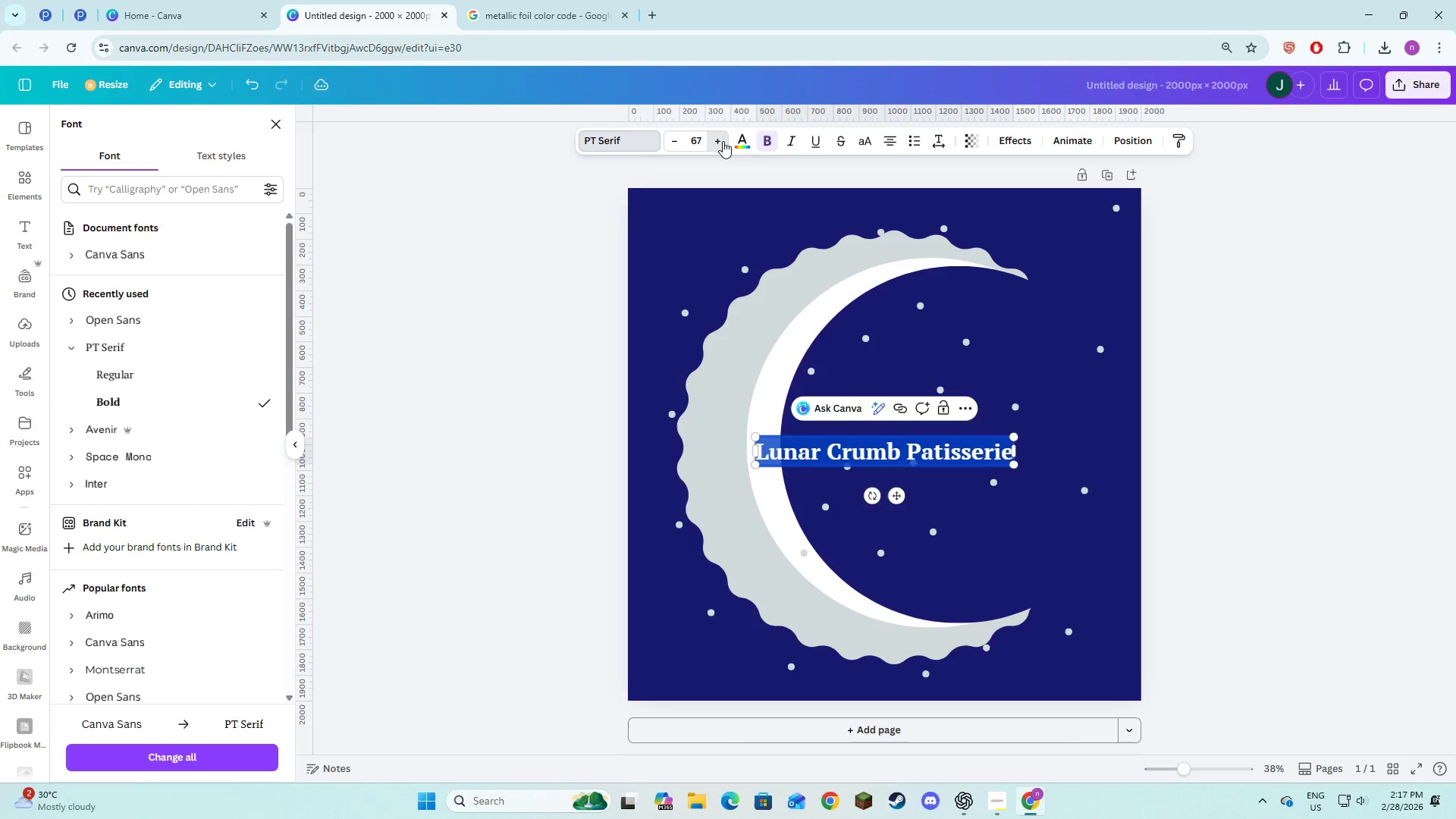 
triple_click([723, 141])
 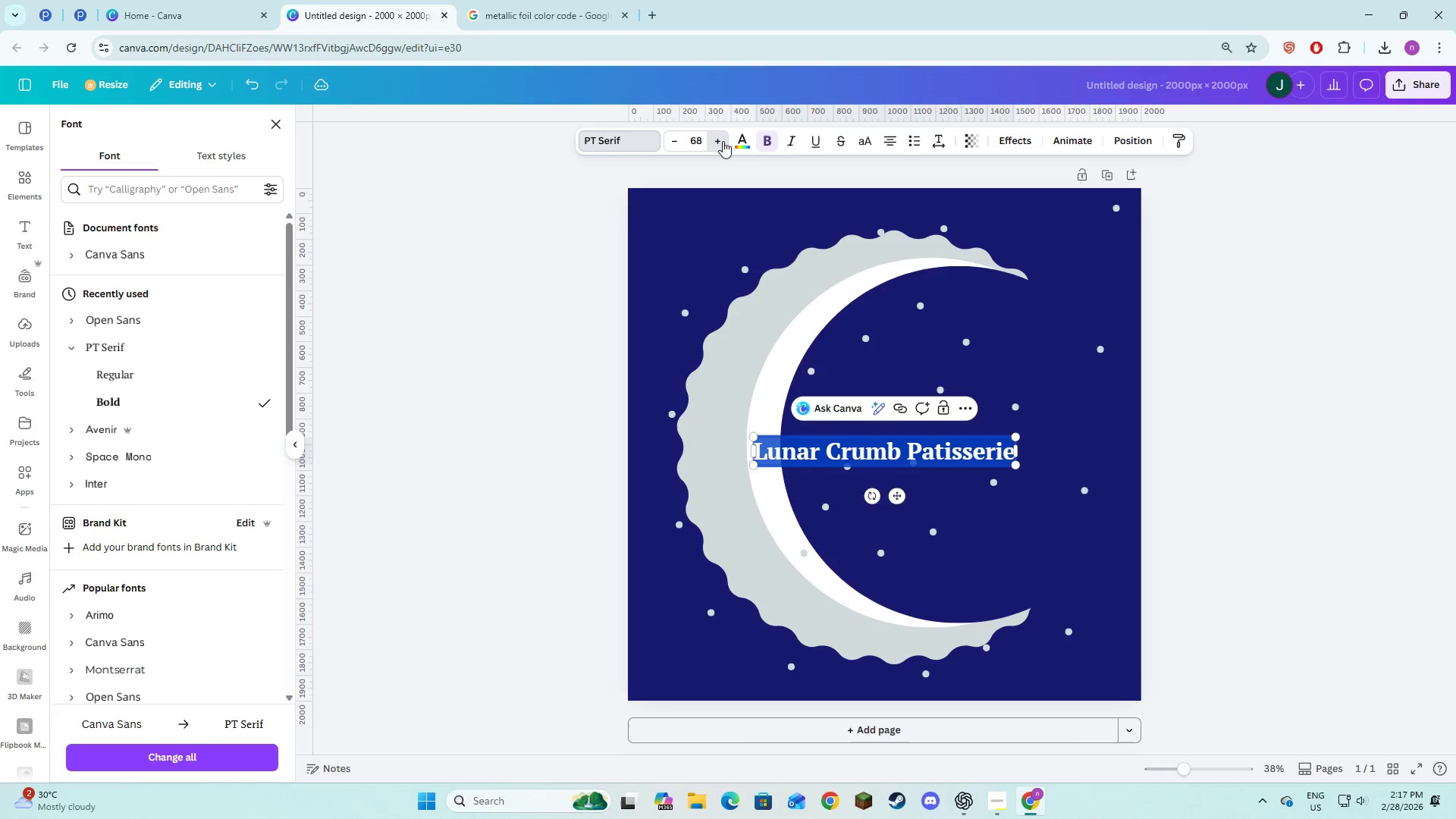 
triple_click([723, 141])
 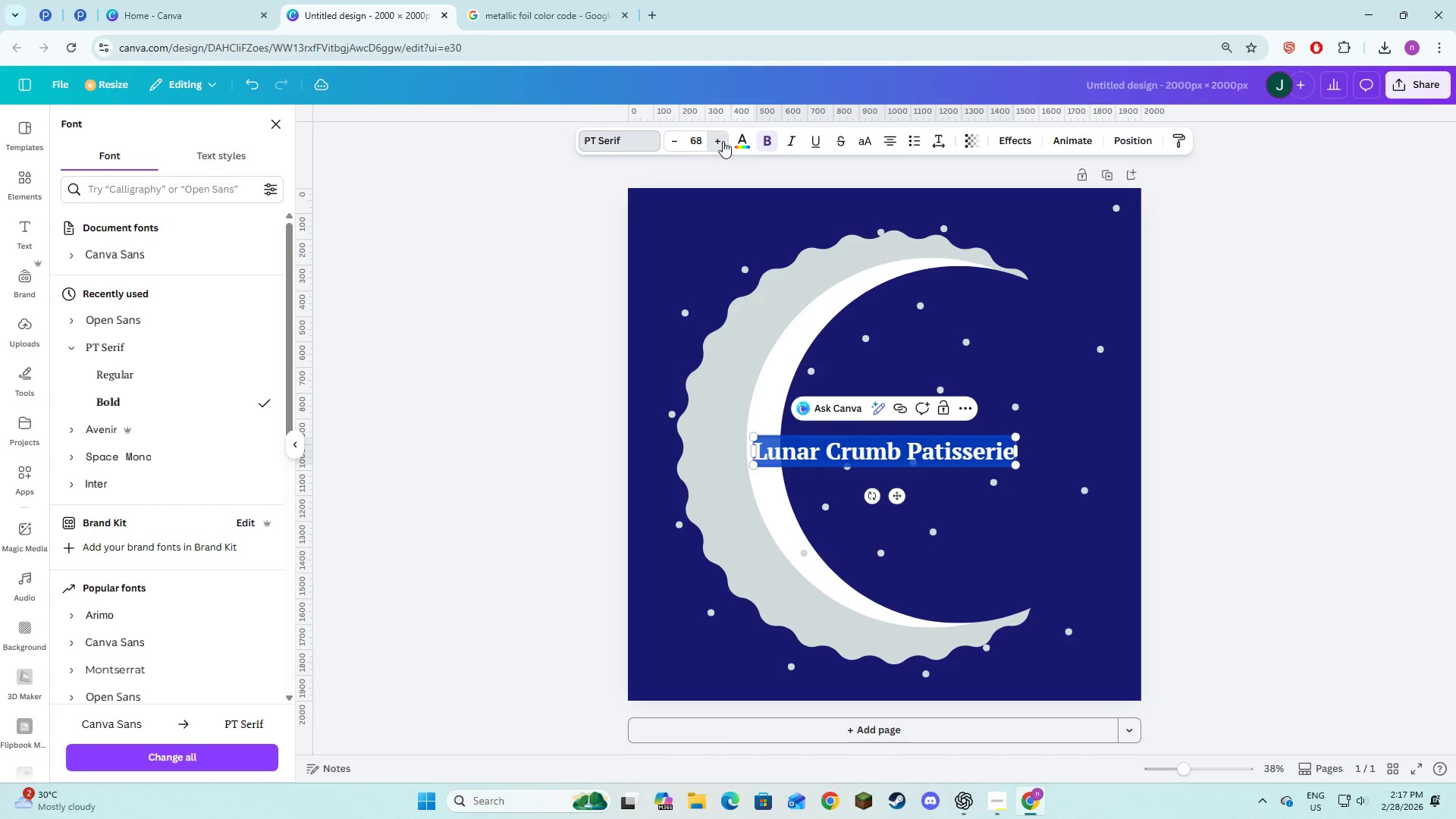 
triple_click([723, 141])
 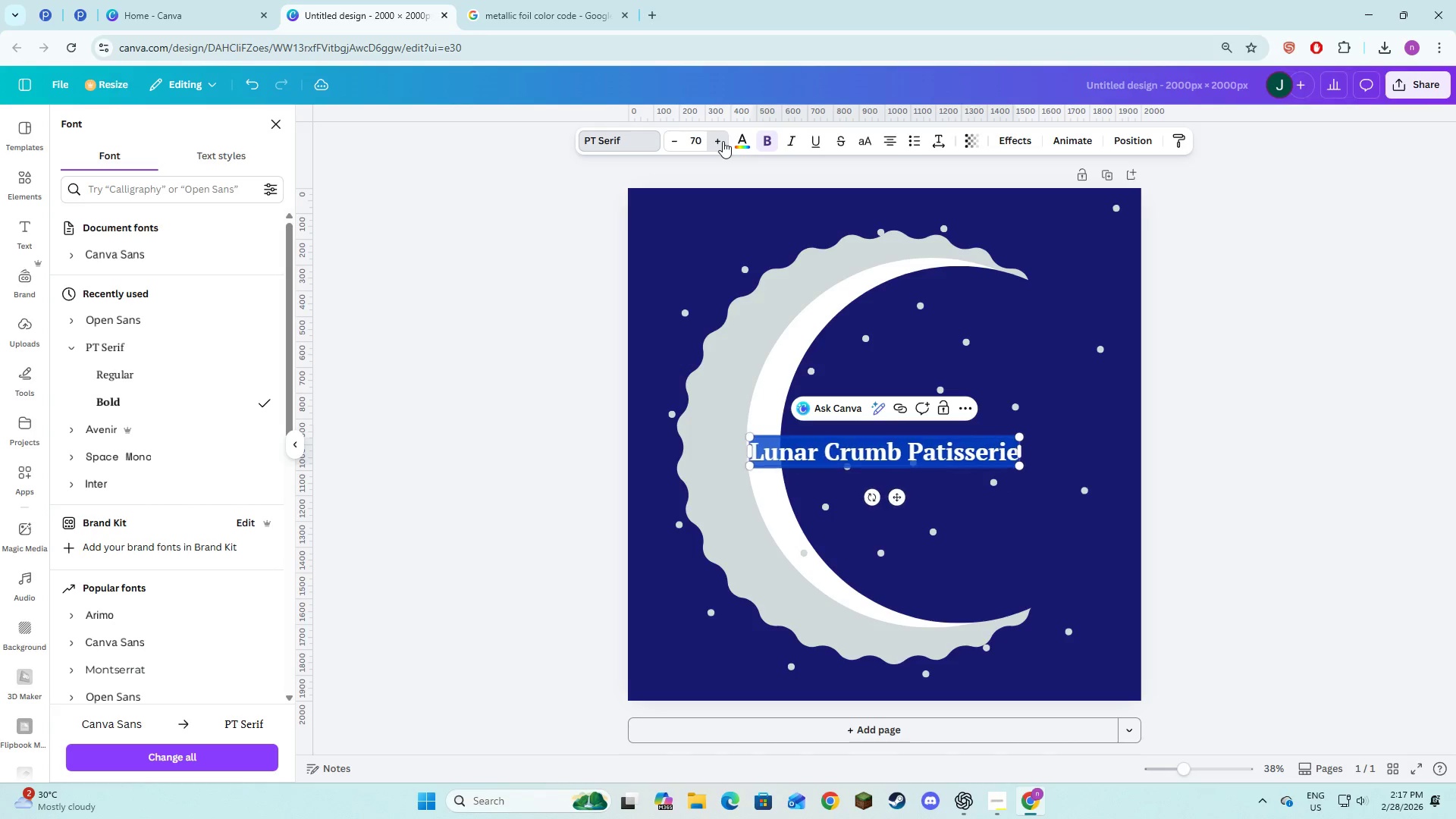 
triple_click([723, 141])
 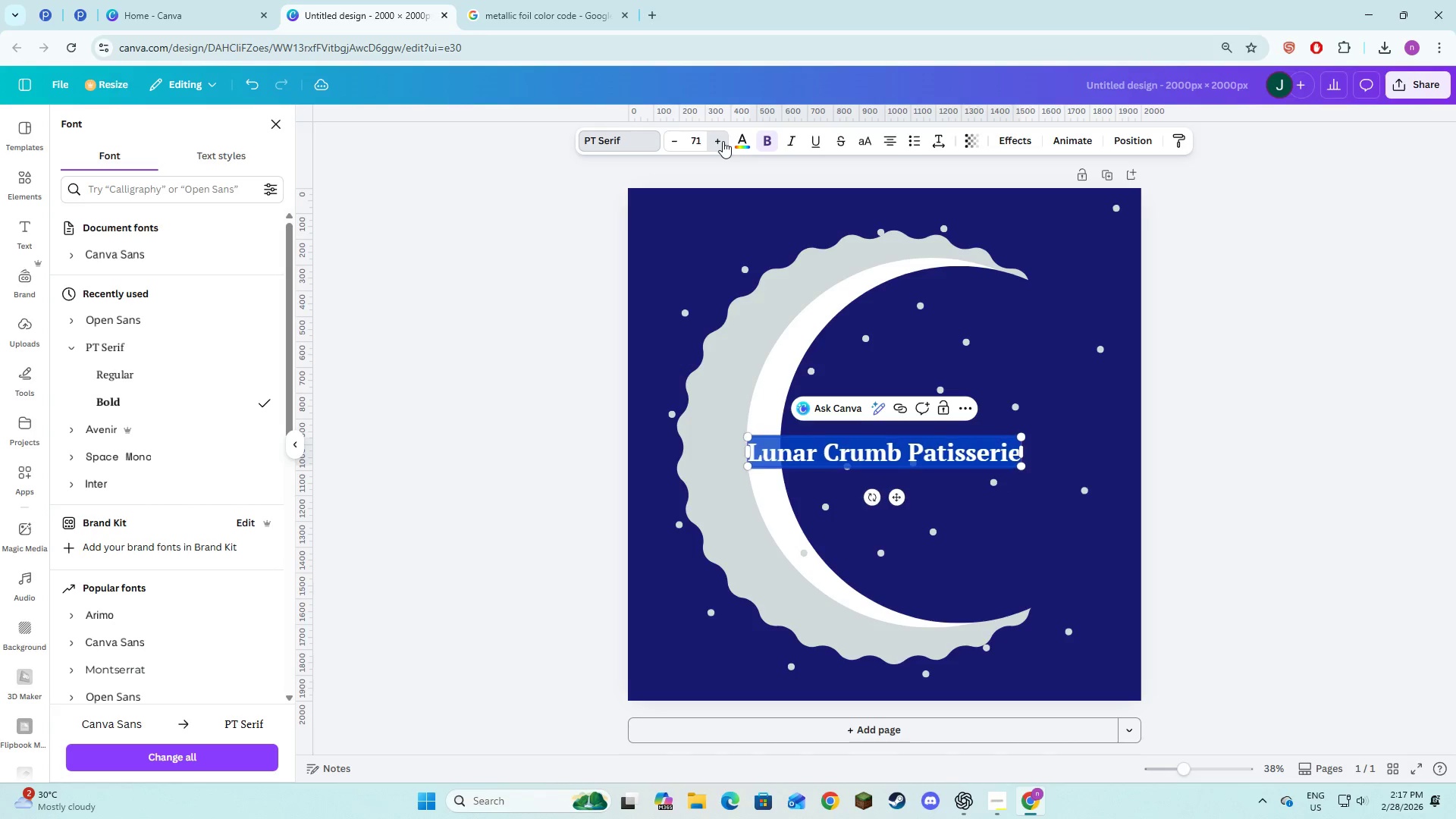 
triple_click([723, 141])
 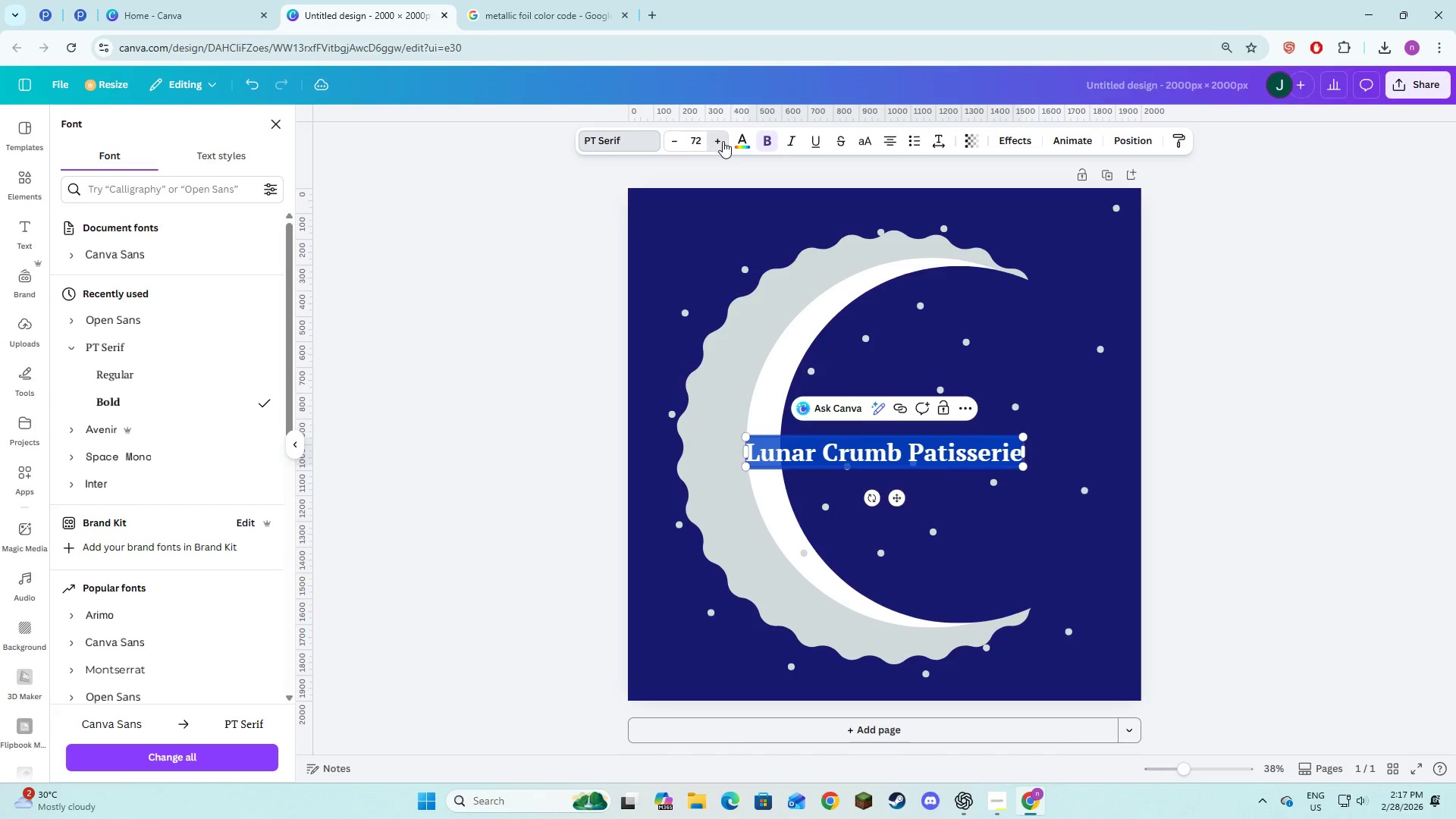 
triple_click([723, 141])
 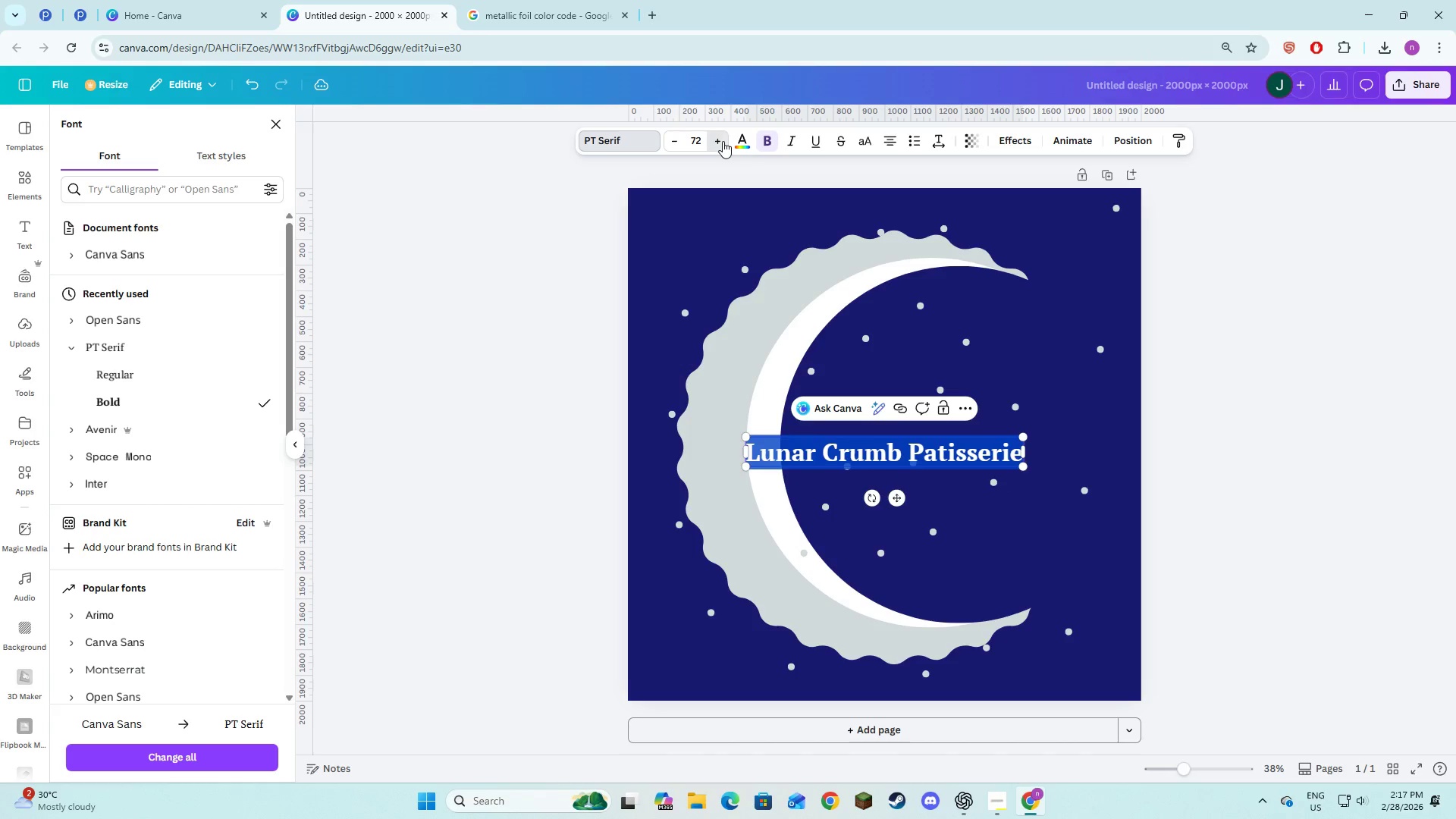 
triple_click([723, 141])
 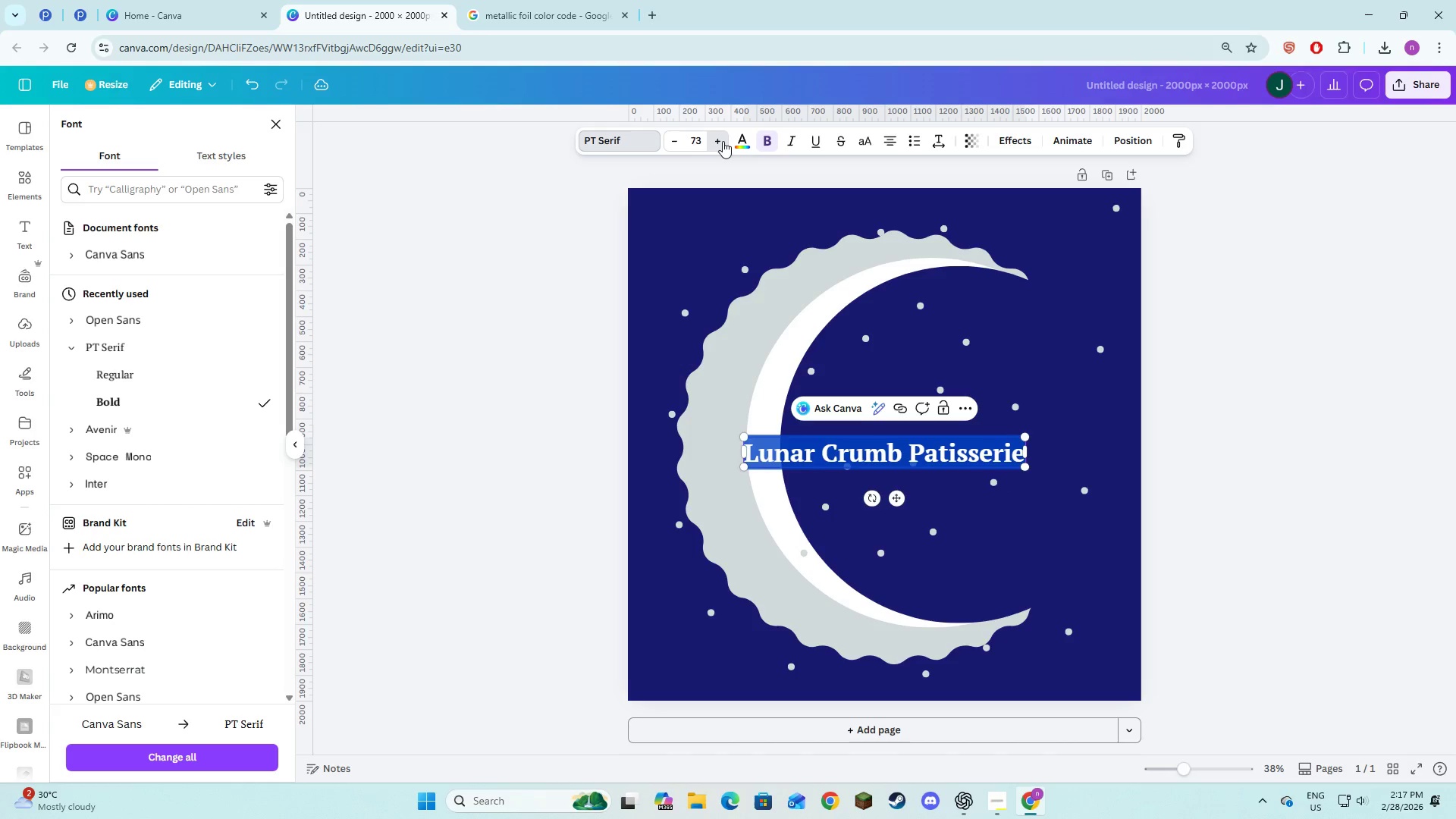 
triple_click([723, 141])
 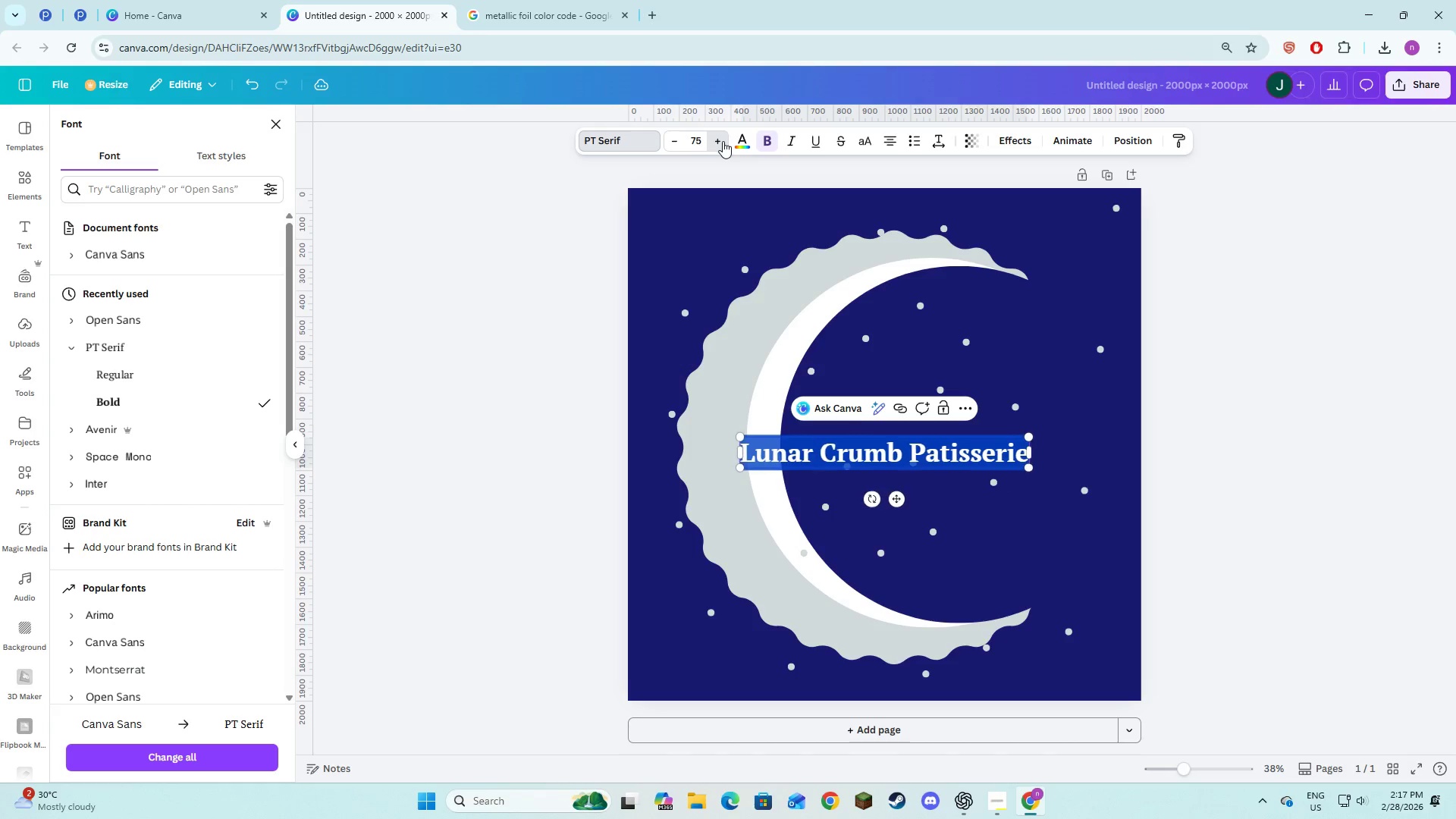 
triple_click([723, 141])
 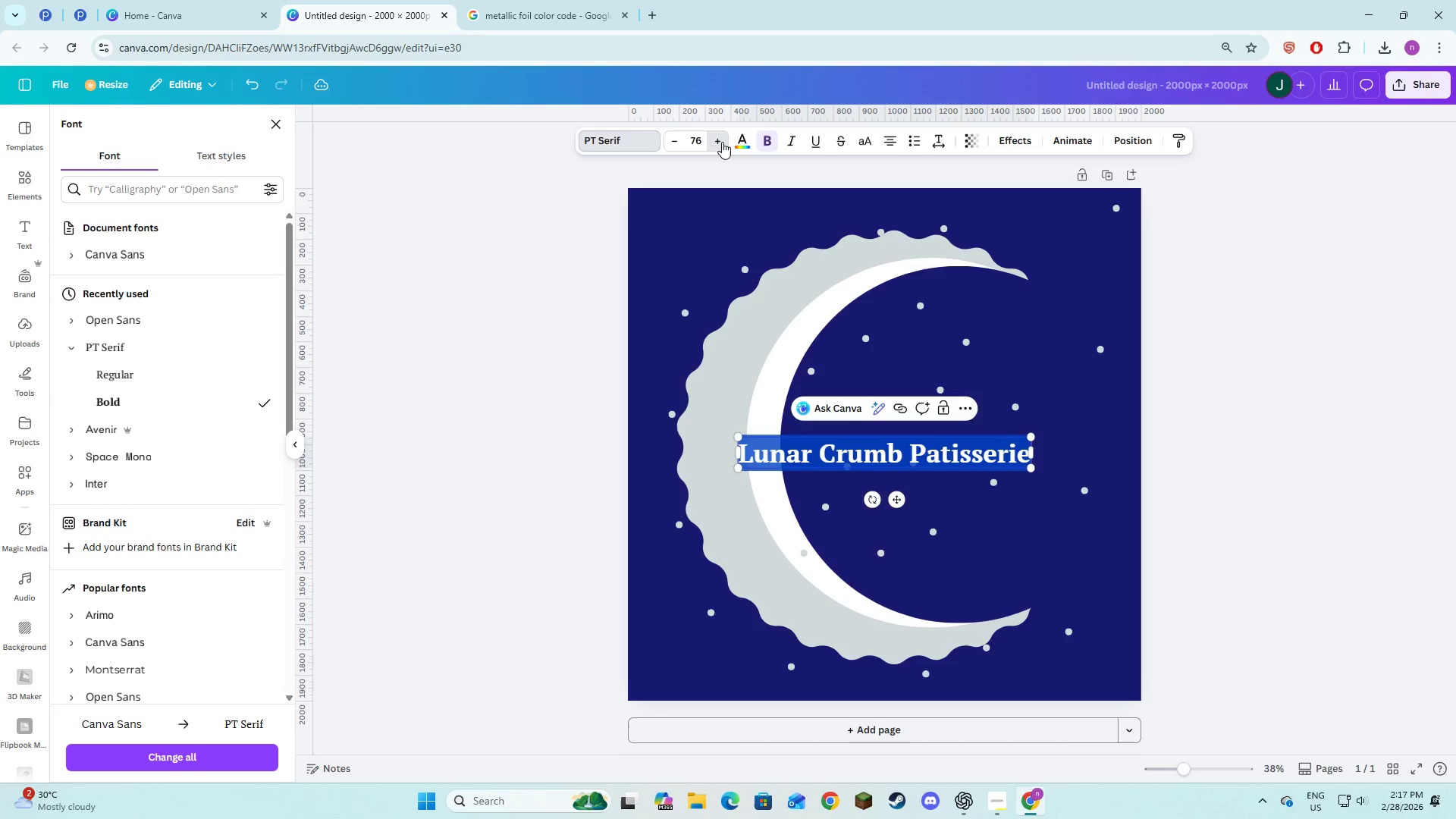 
triple_click([722, 142])
 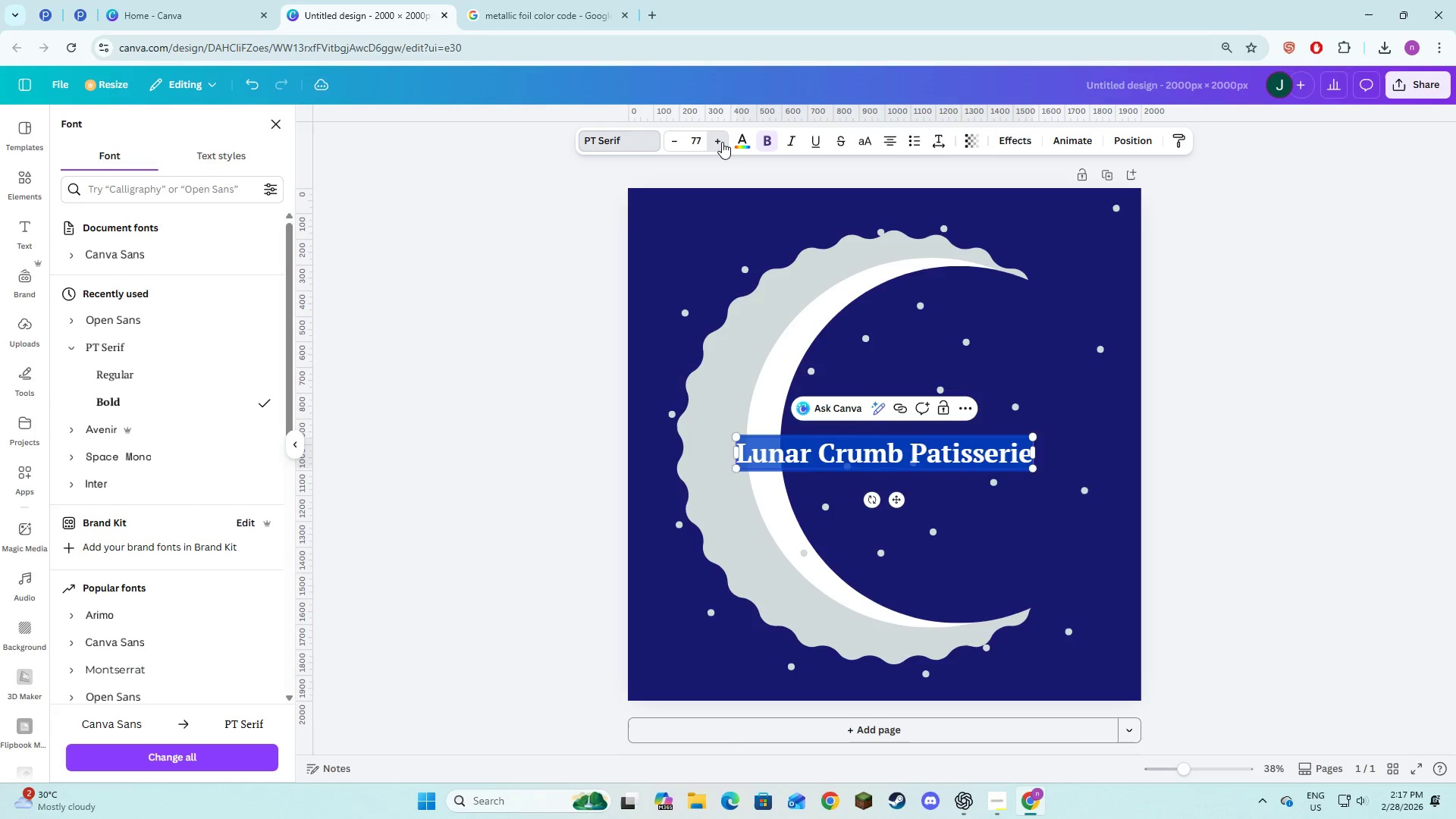 
triple_click([722, 142])
 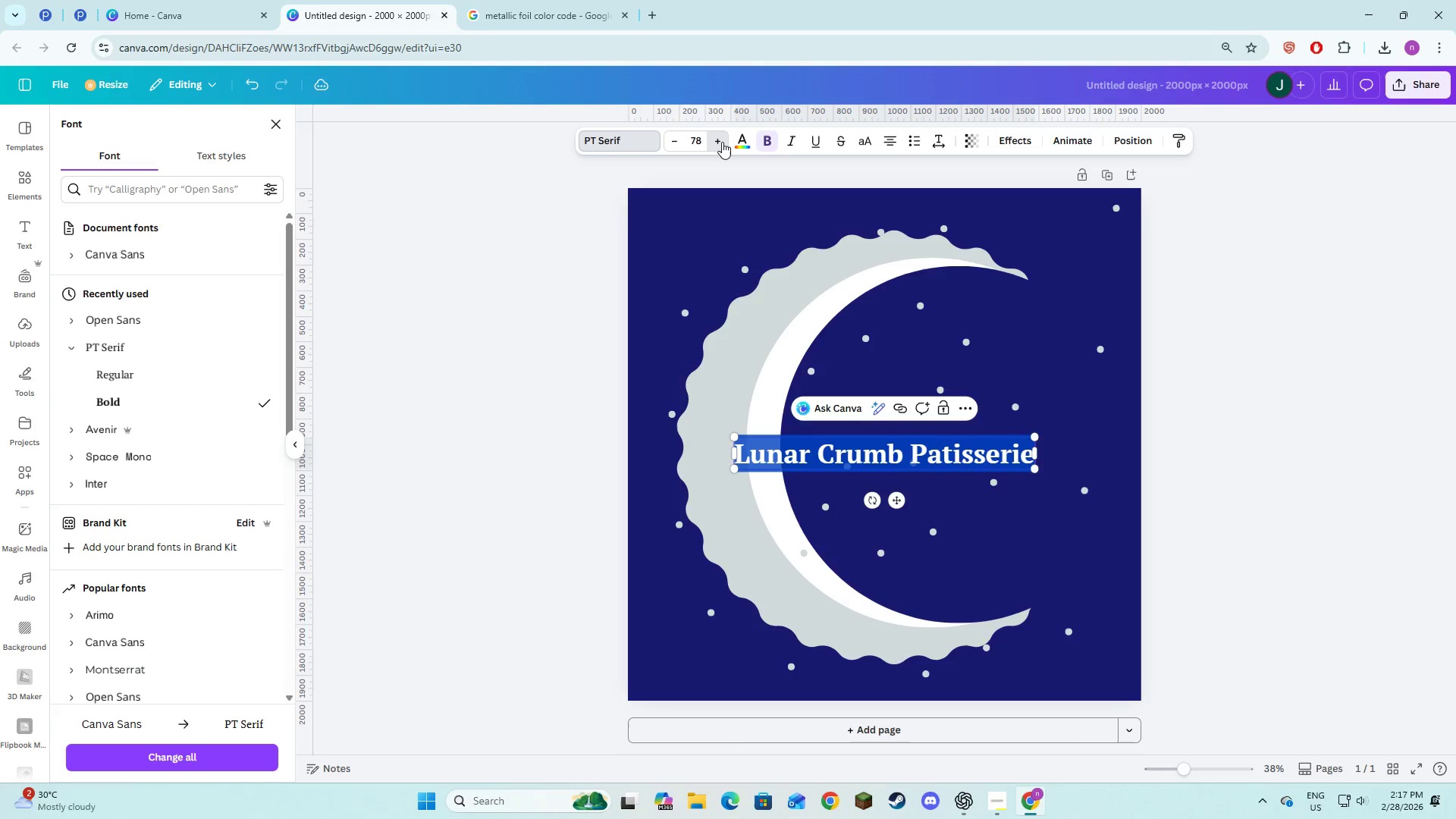 
triple_click([722, 142])
 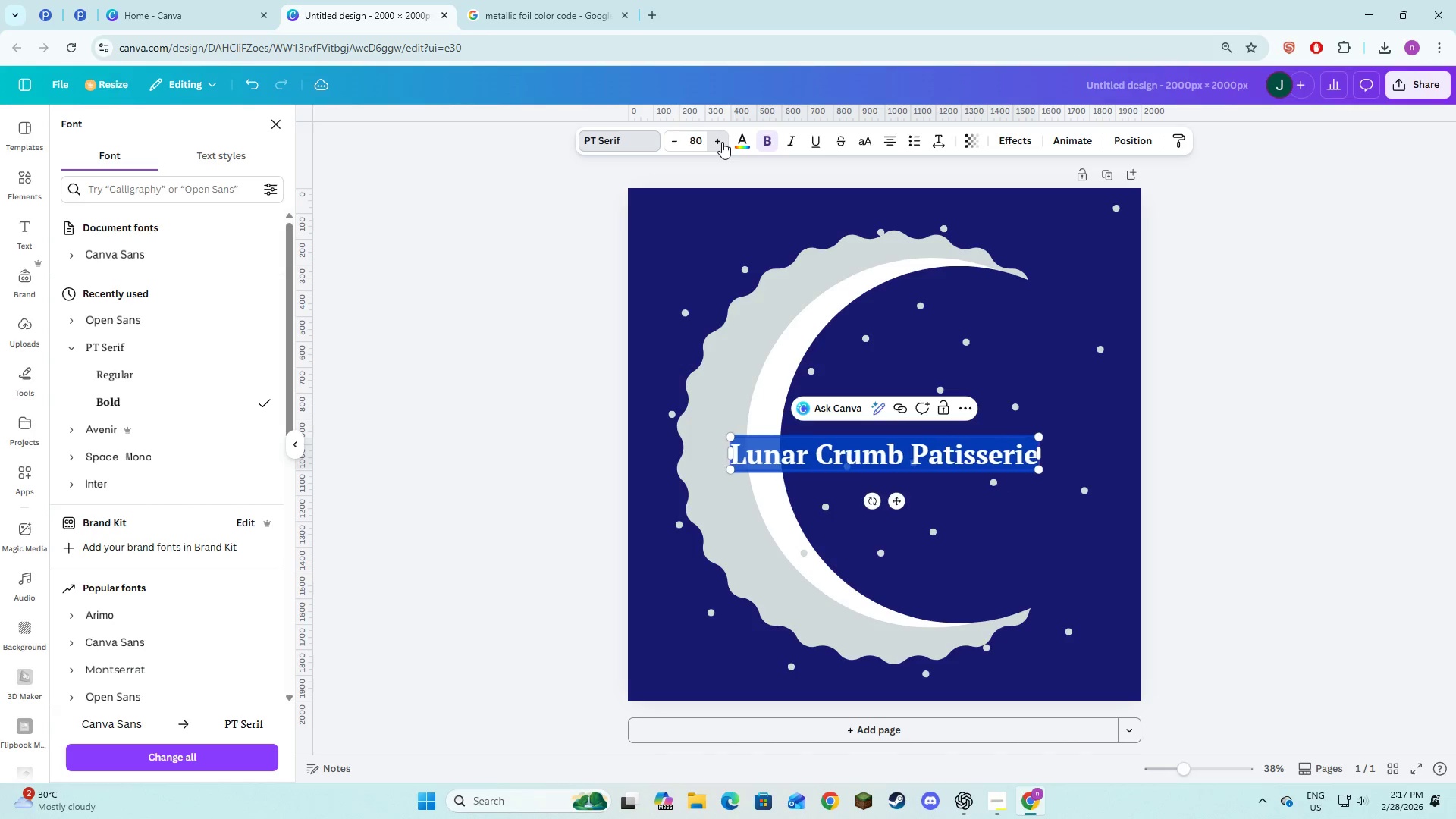 
triple_click([722, 142])
 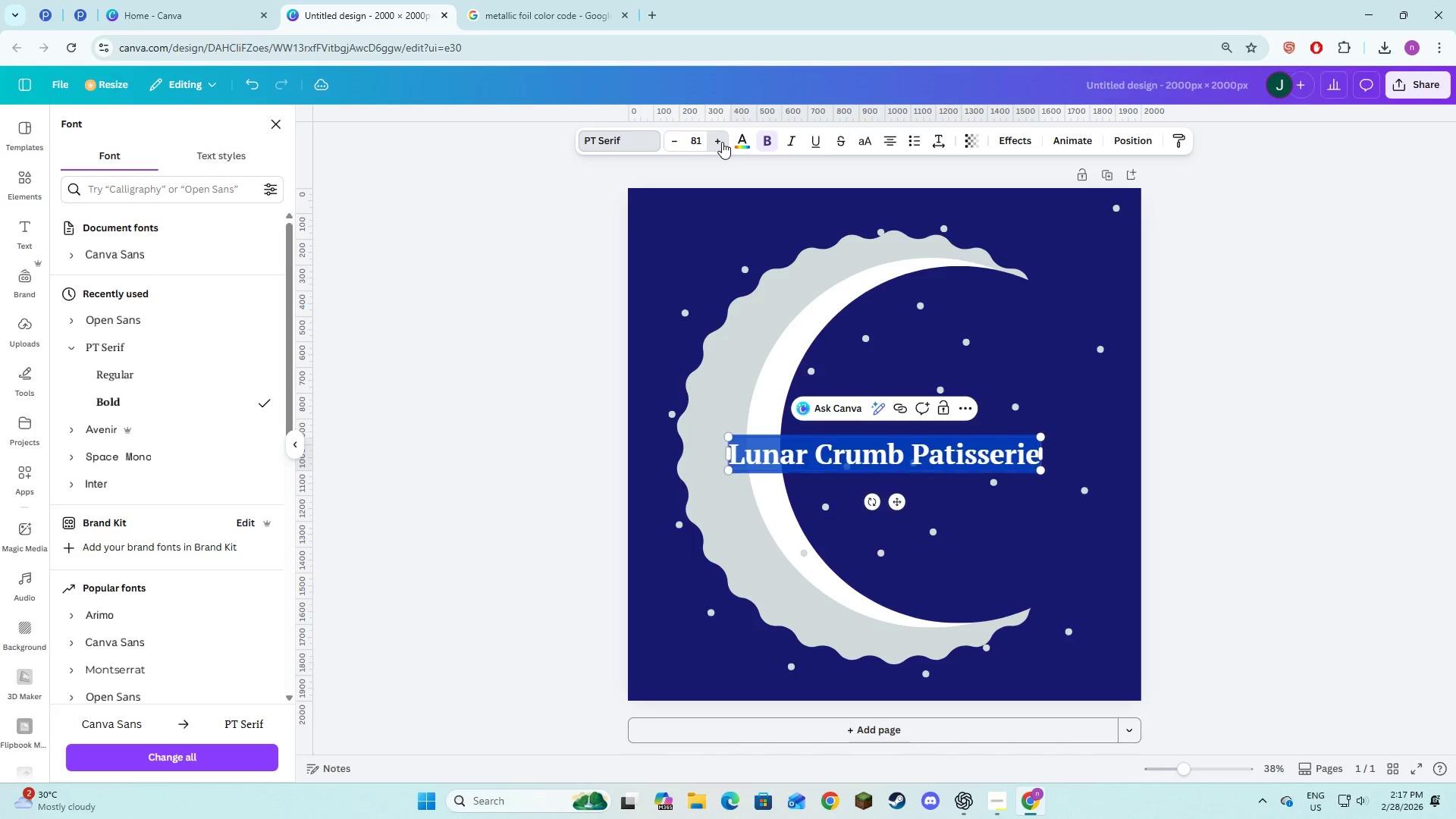 
triple_click([722, 142])
 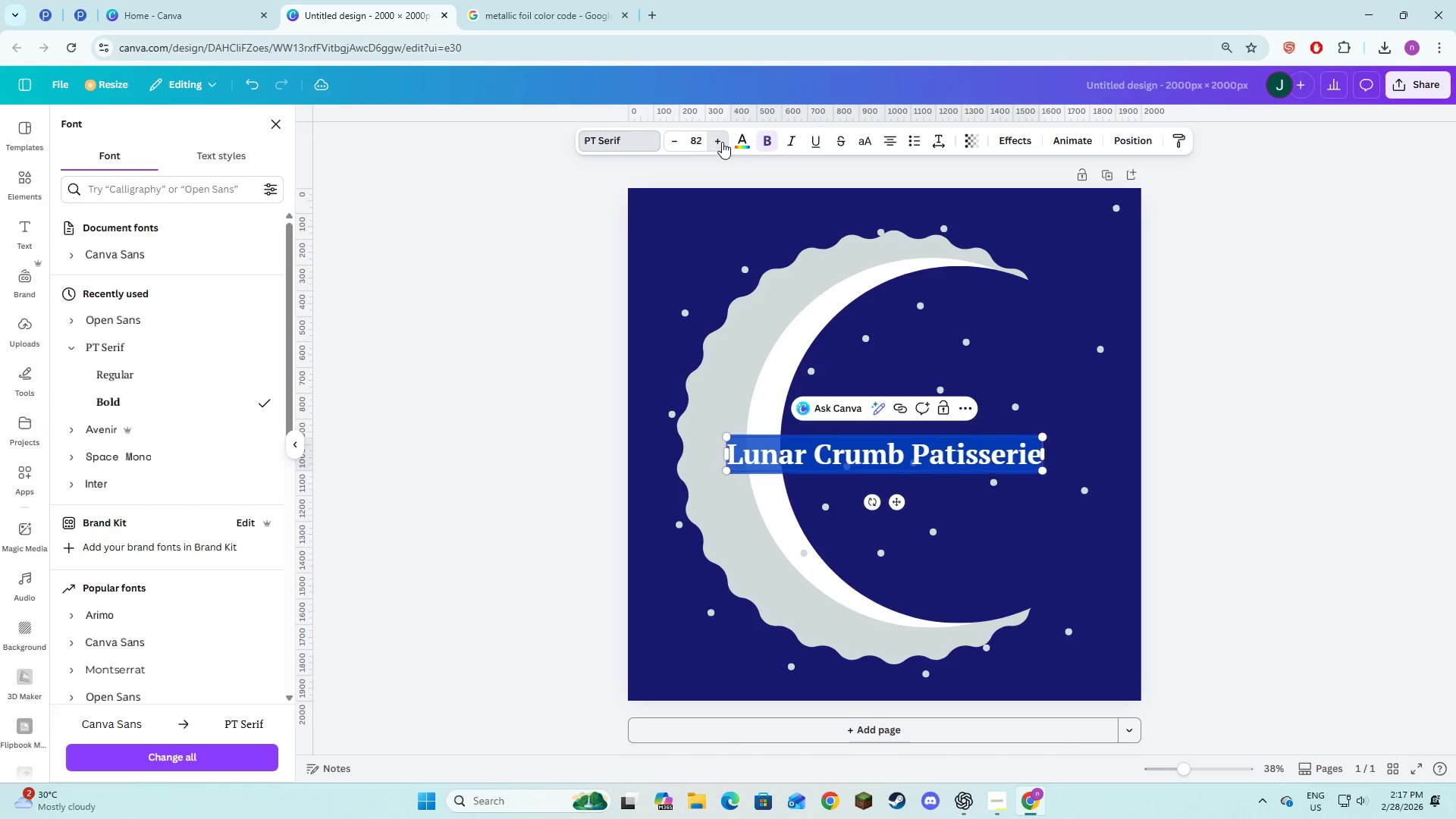 
triple_click([722, 142])
 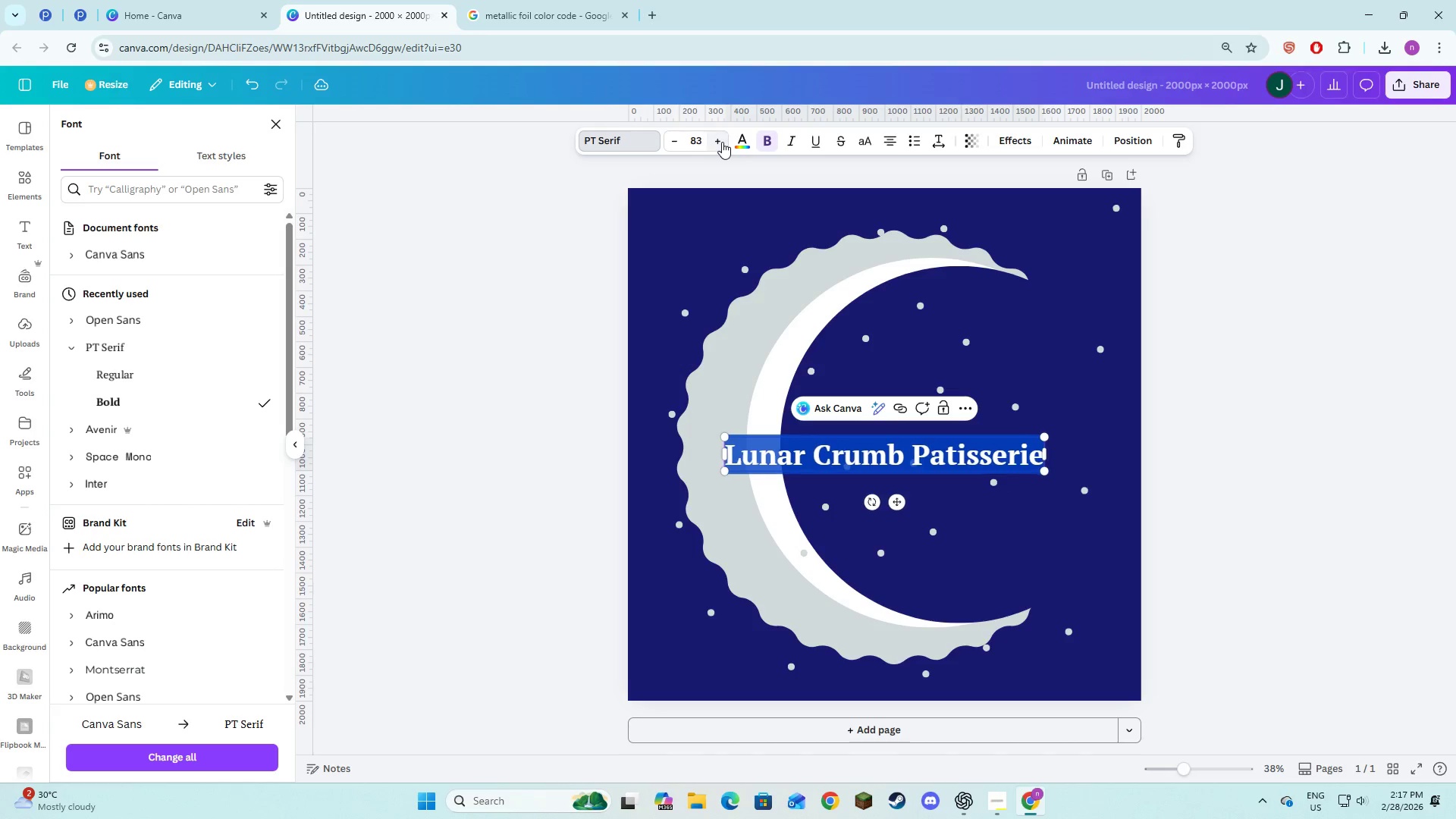 
triple_click([722, 142])
 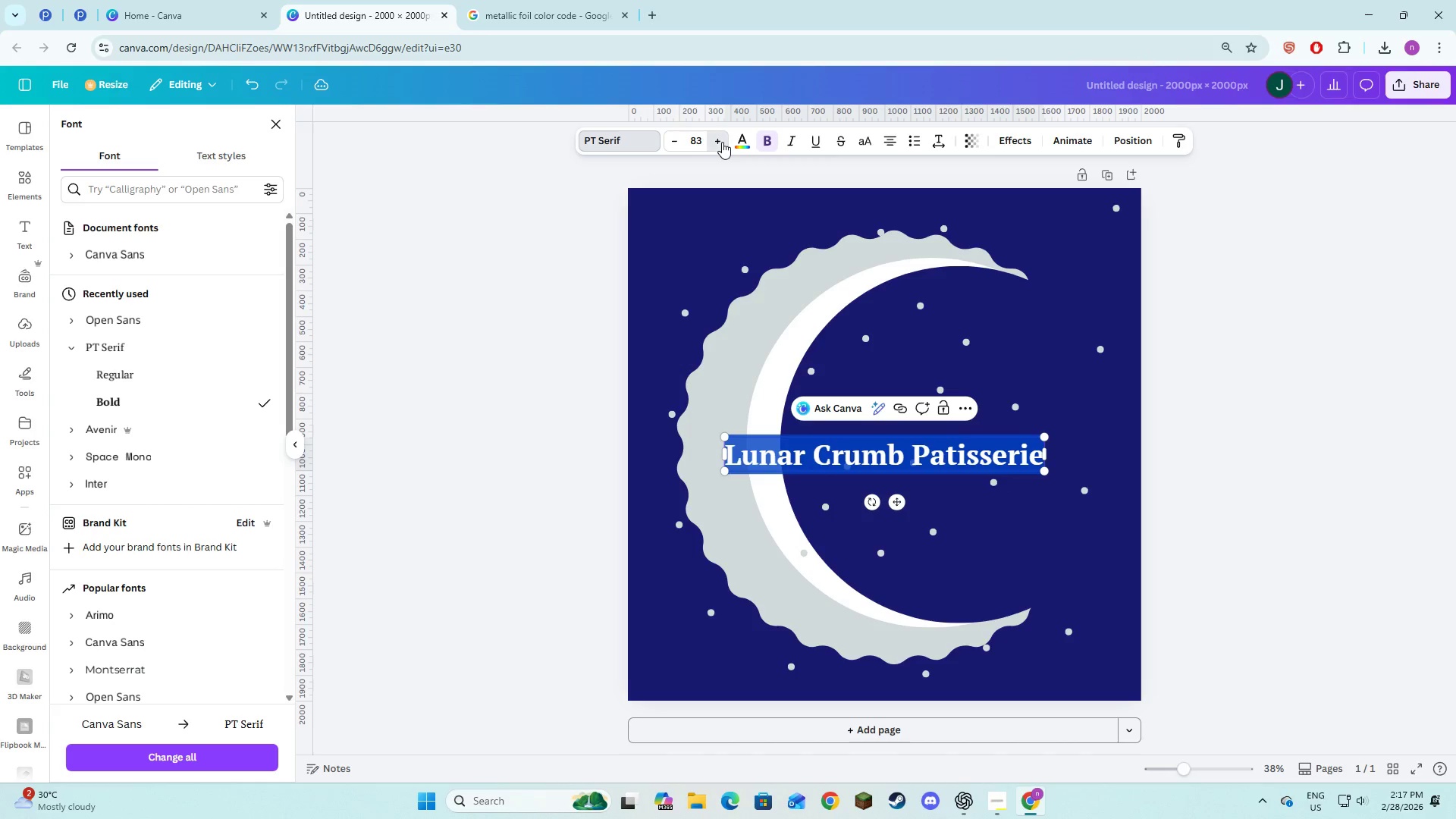 
triple_click([722, 142])
 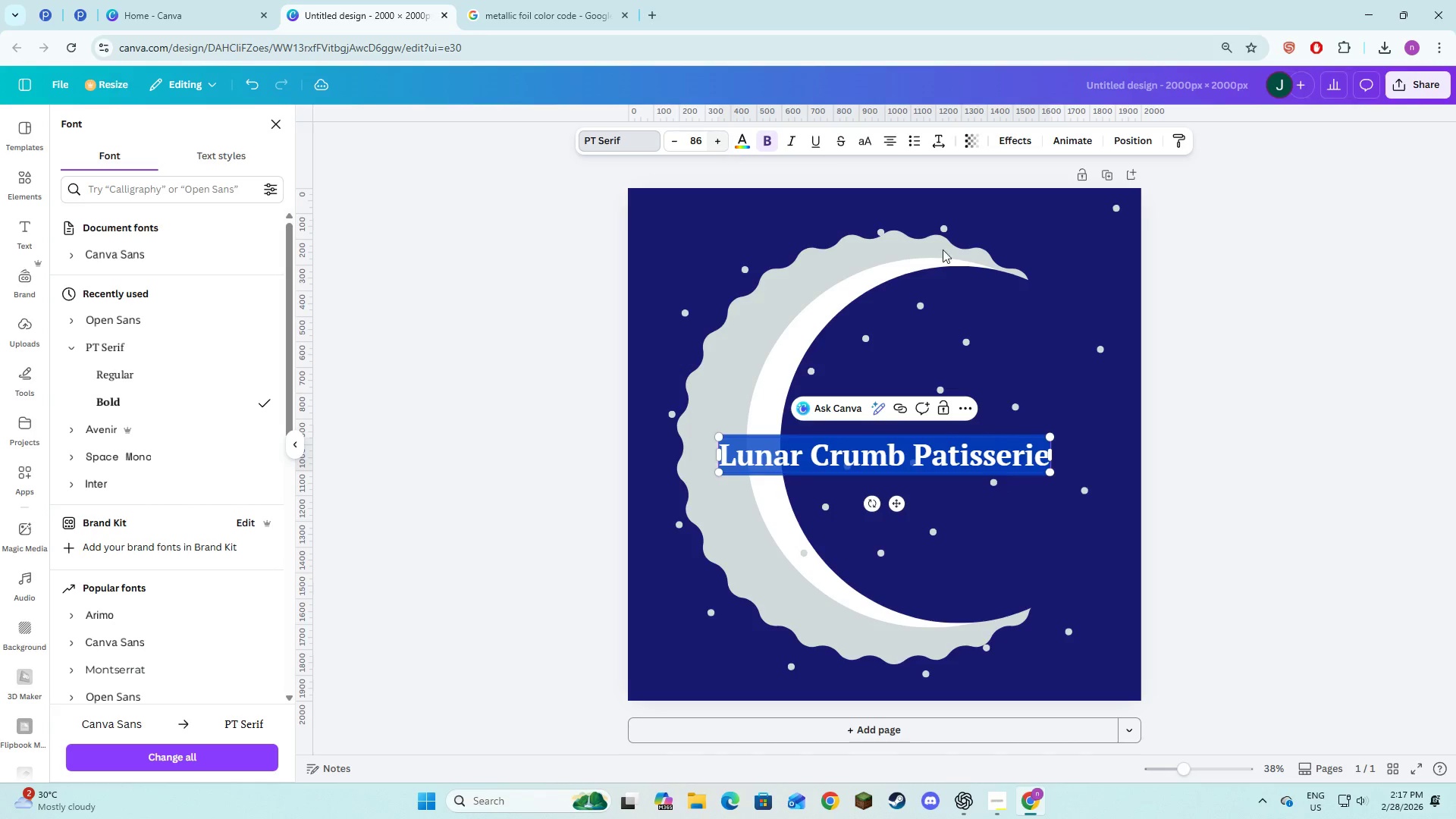 
left_click([1335, 370])
 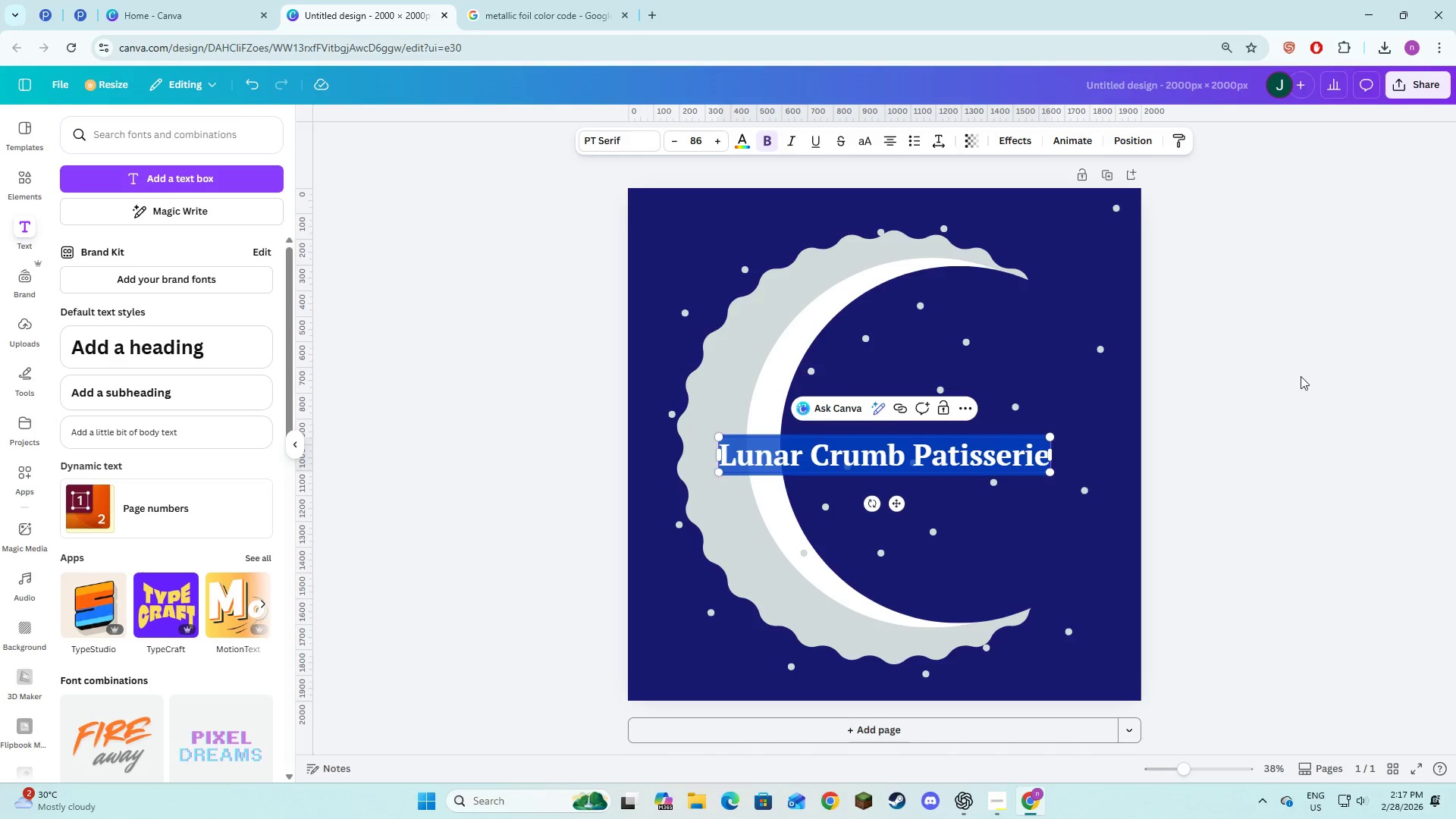 
left_click([1300, 378])
 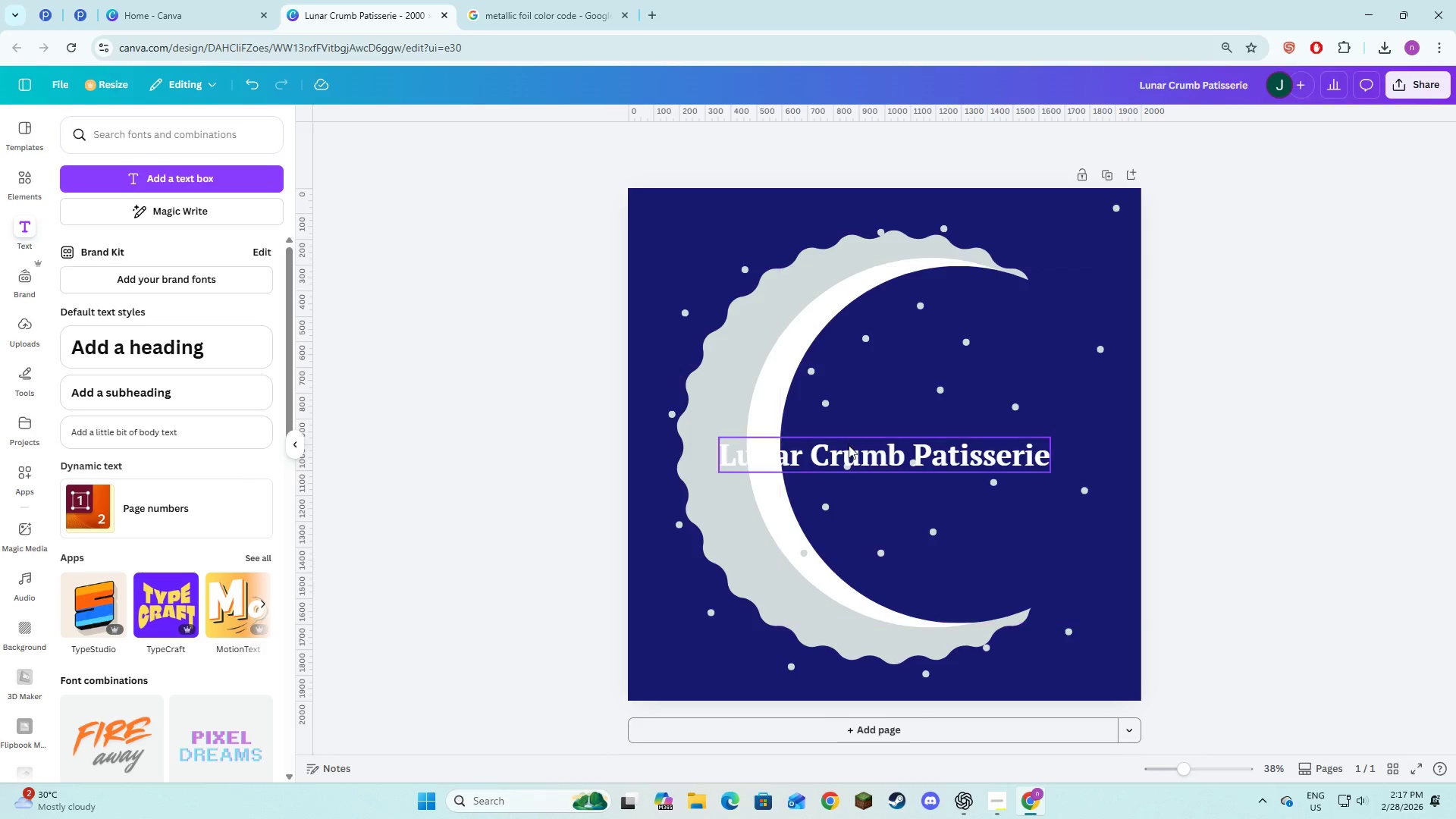 
left_click([849, 449])
 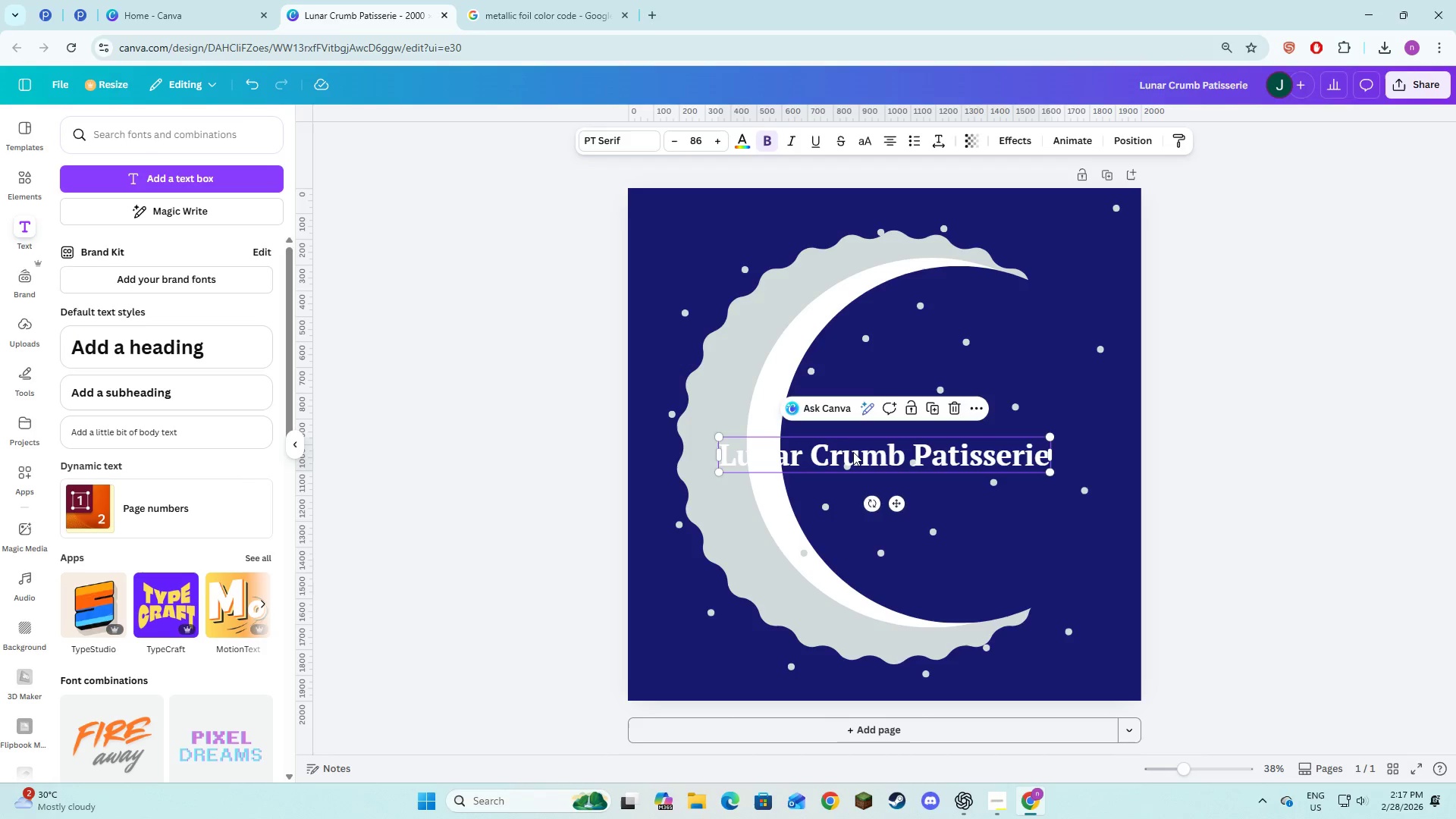 
key(Alt+AltLeft)
 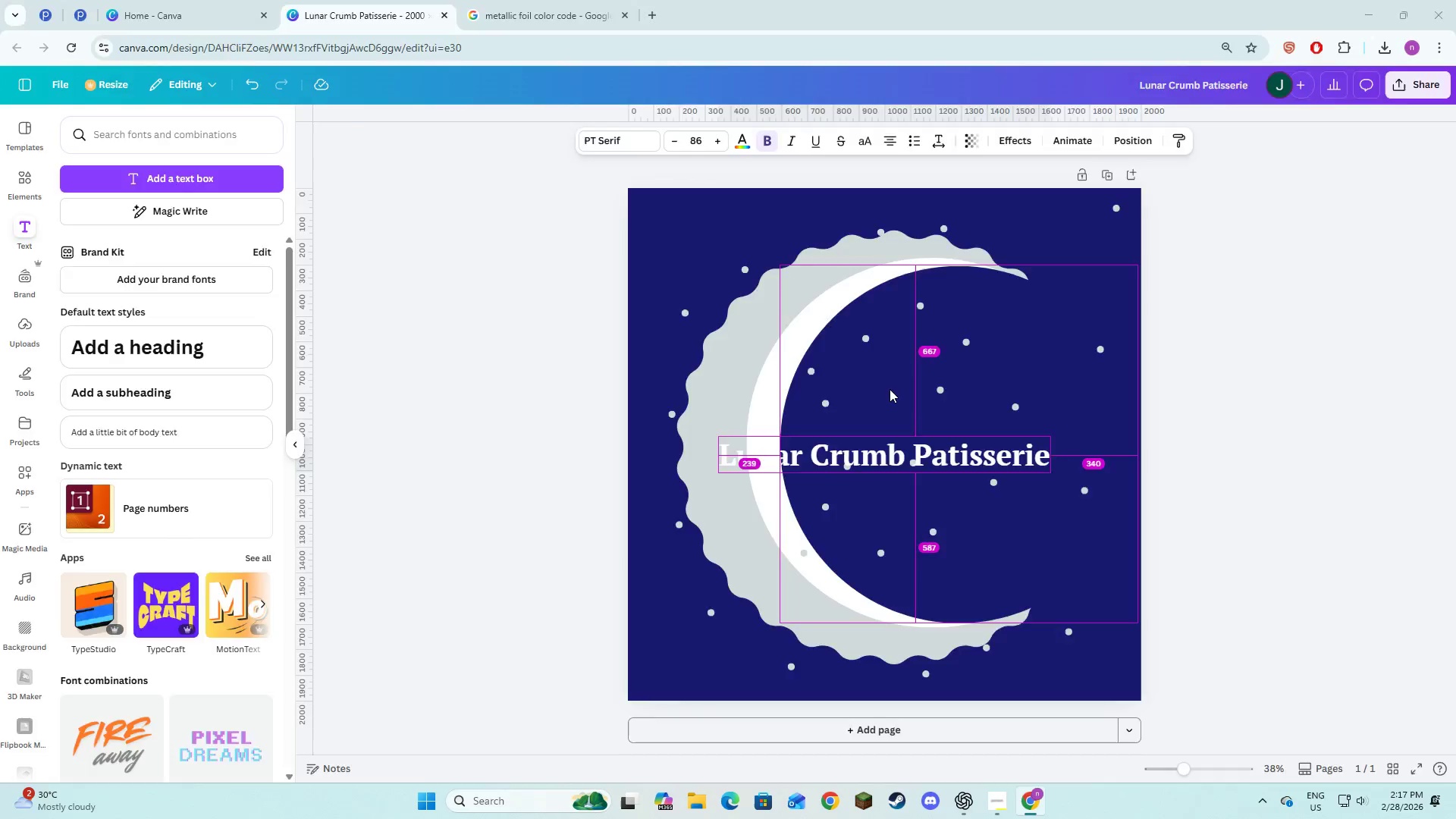 
key(Alt+Tab)